 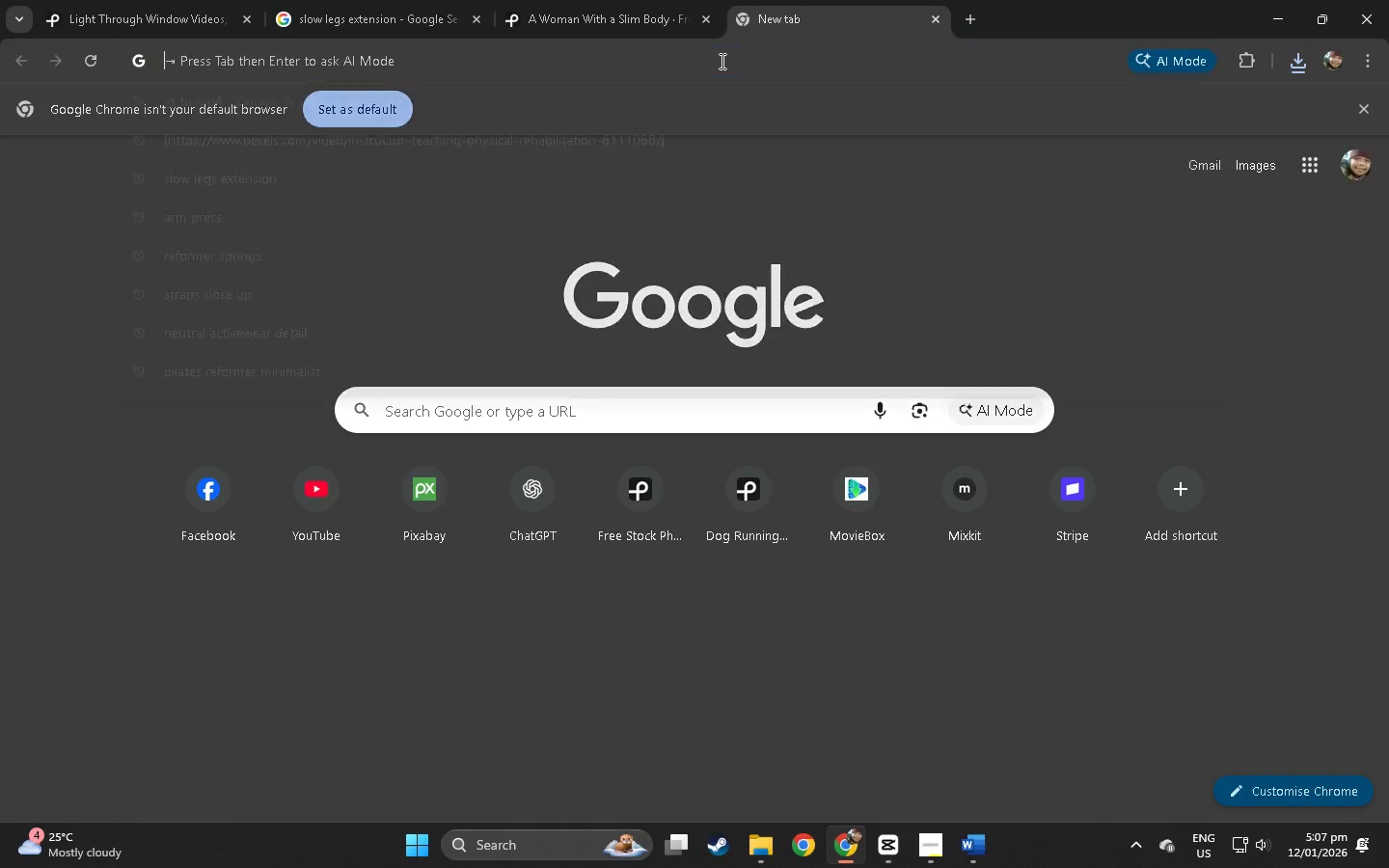 
key(Control+ControlLeft)
 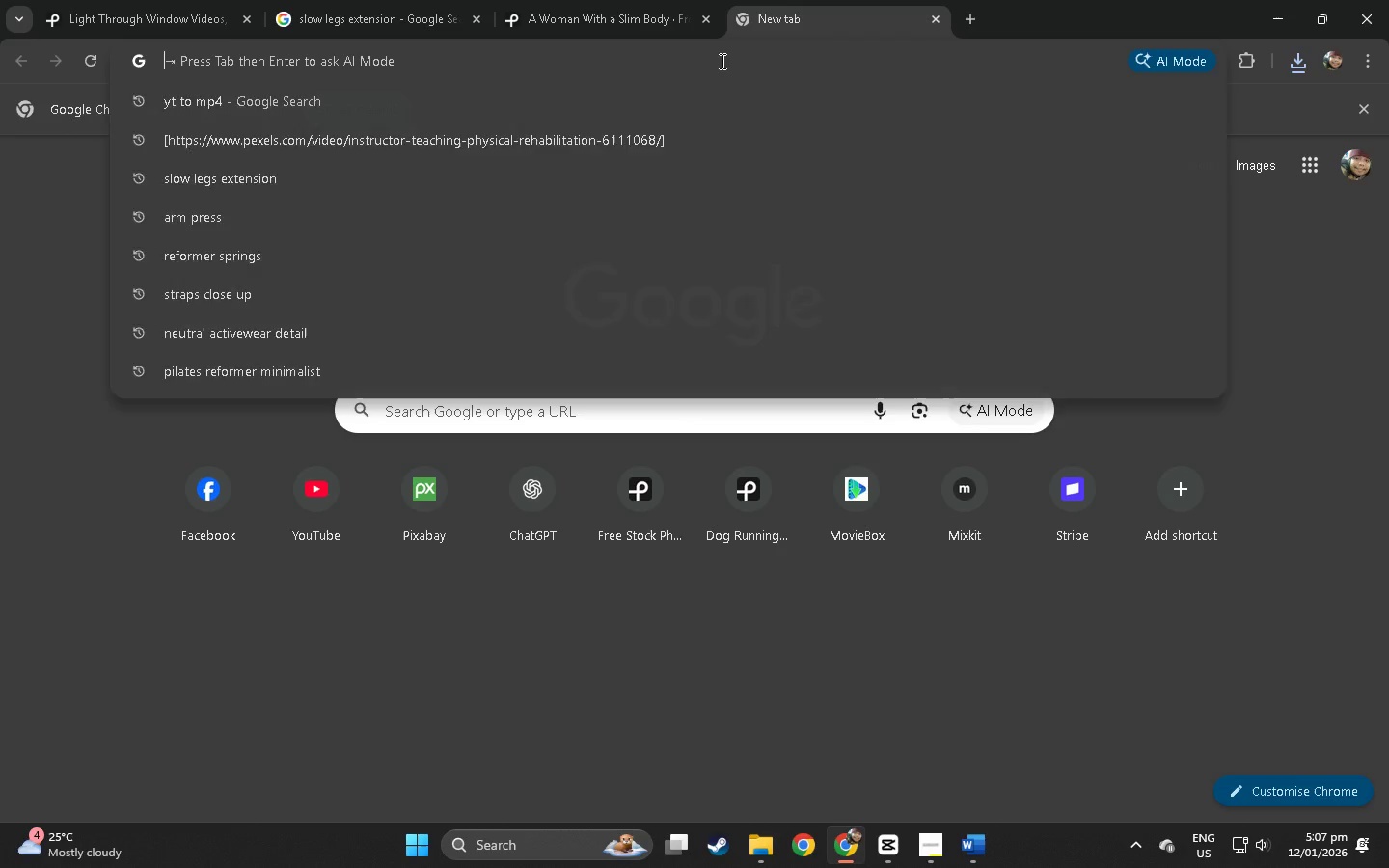 
key(Control+V)
 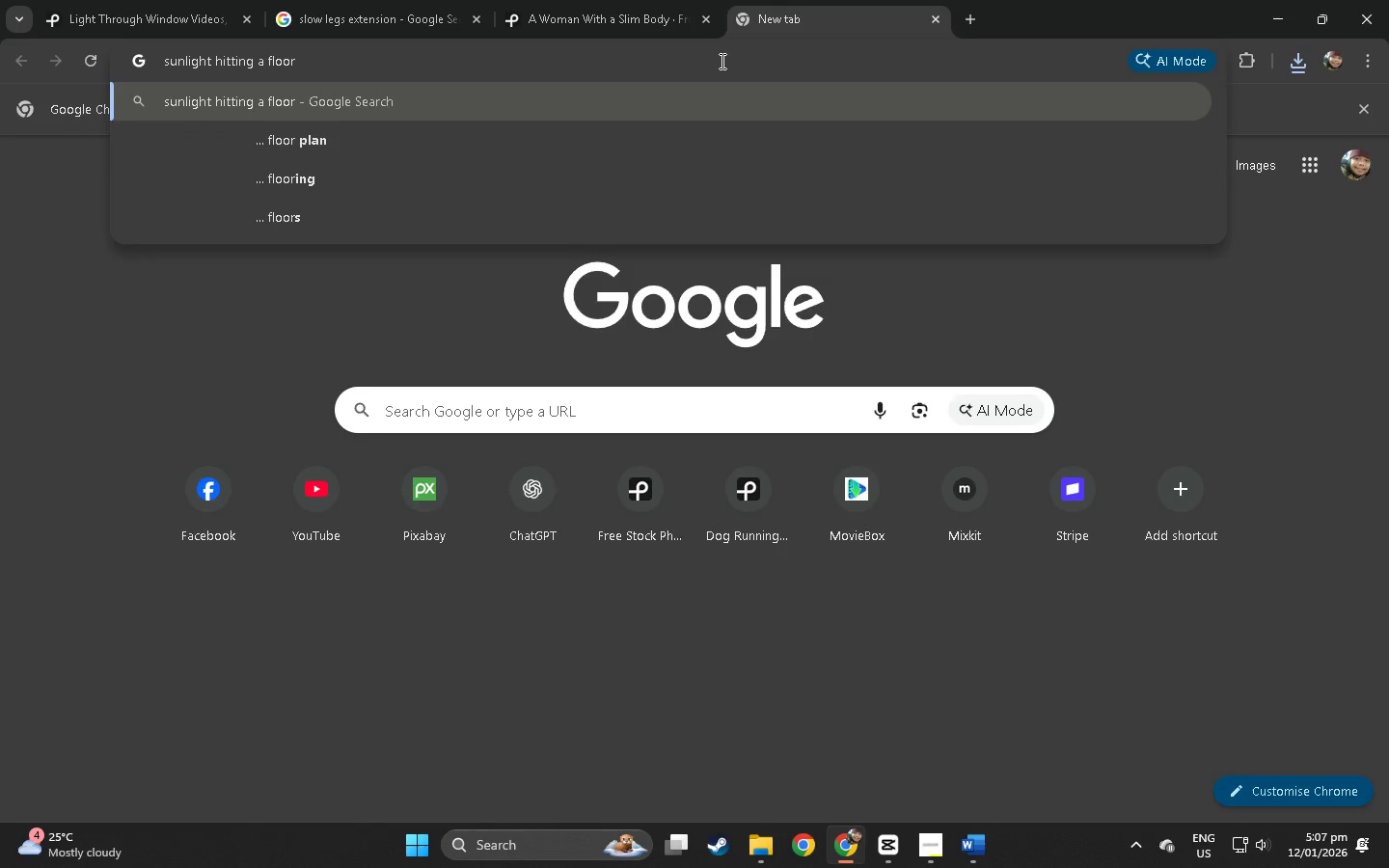 
left_click([619, 0])
 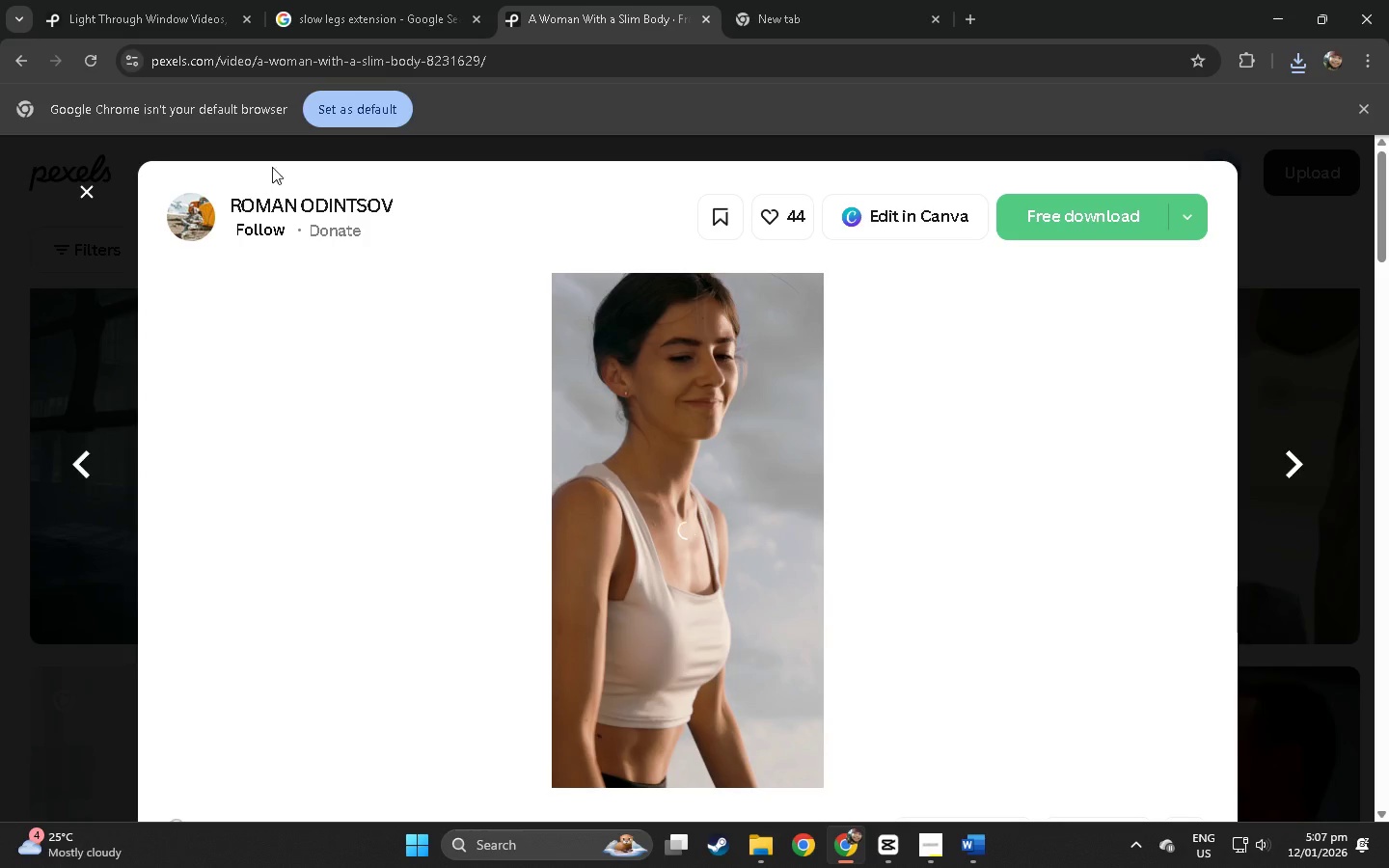 
left_click([97, 191])
 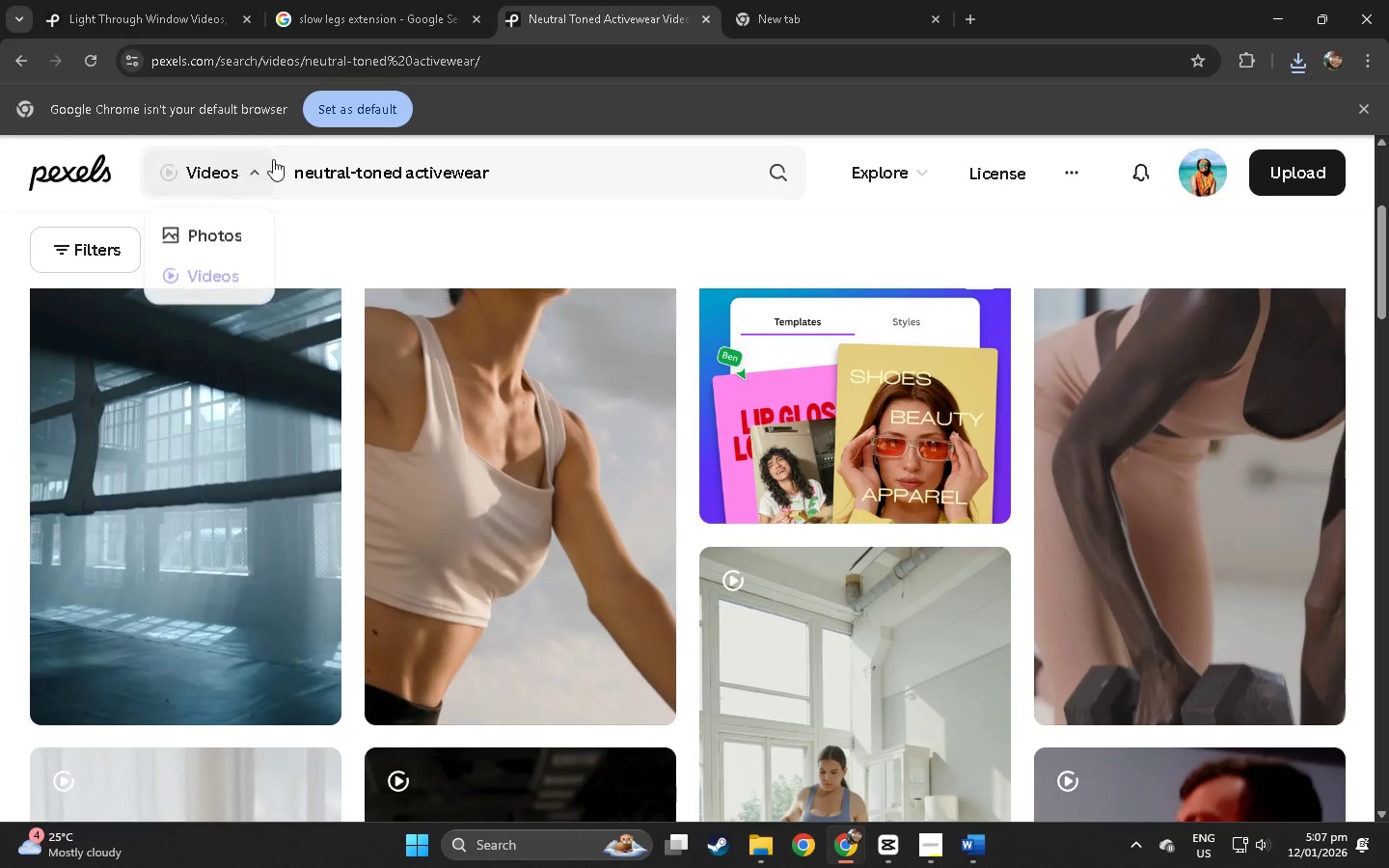 
left_click([433, 171])
 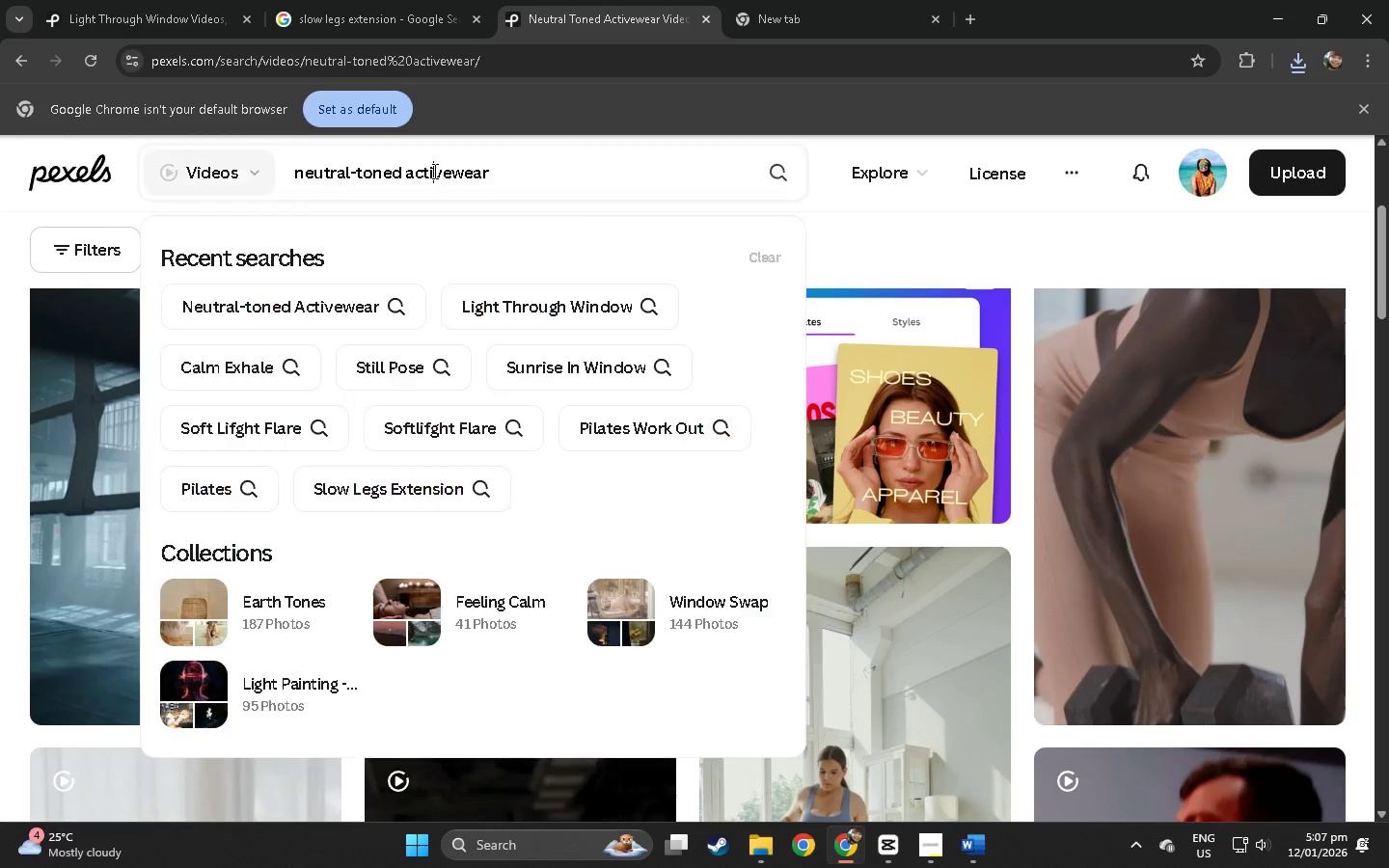 
key(Control+ControlLeft)
 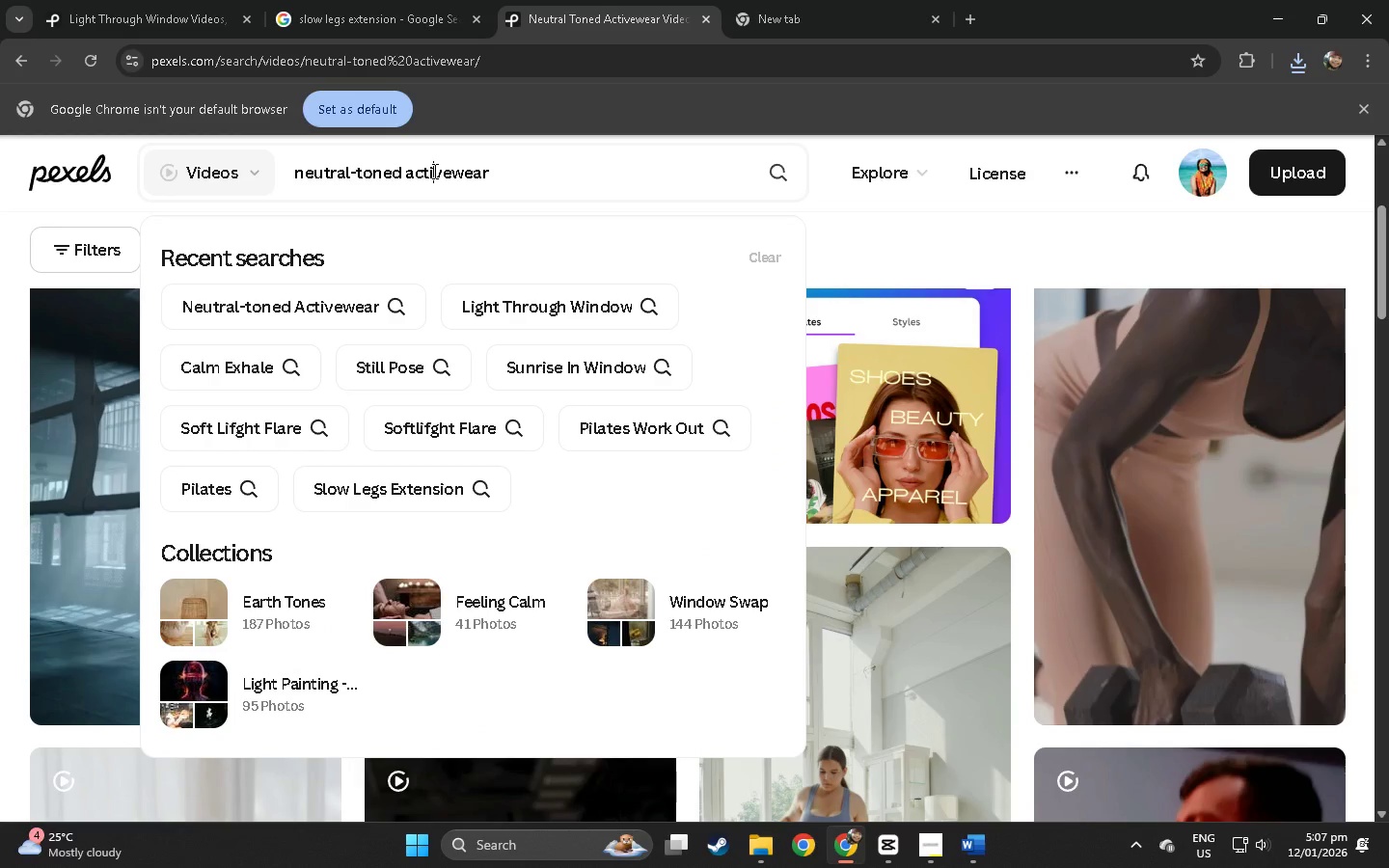 
key(Control+A)
 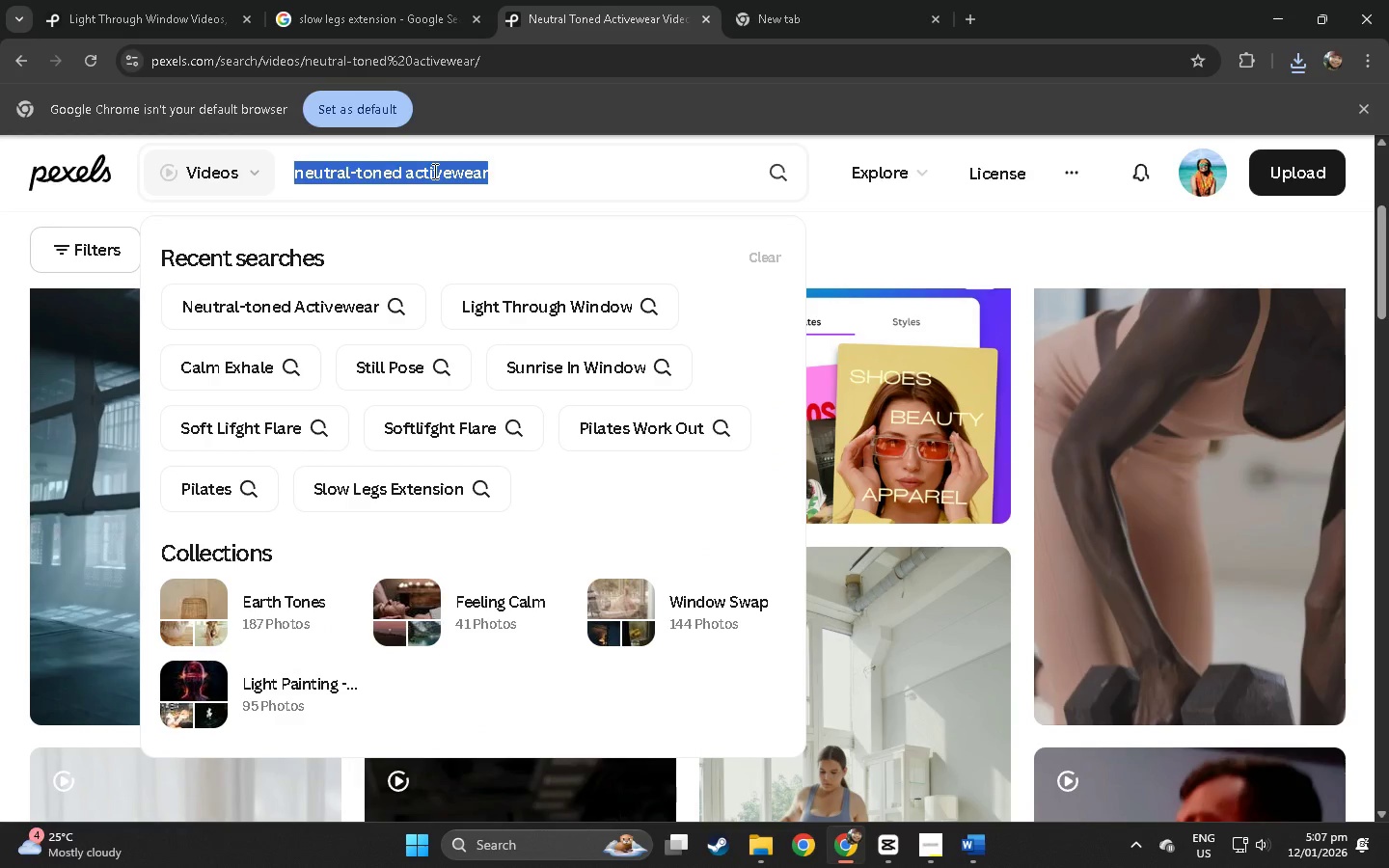 
key(Control+ControlLeft)
 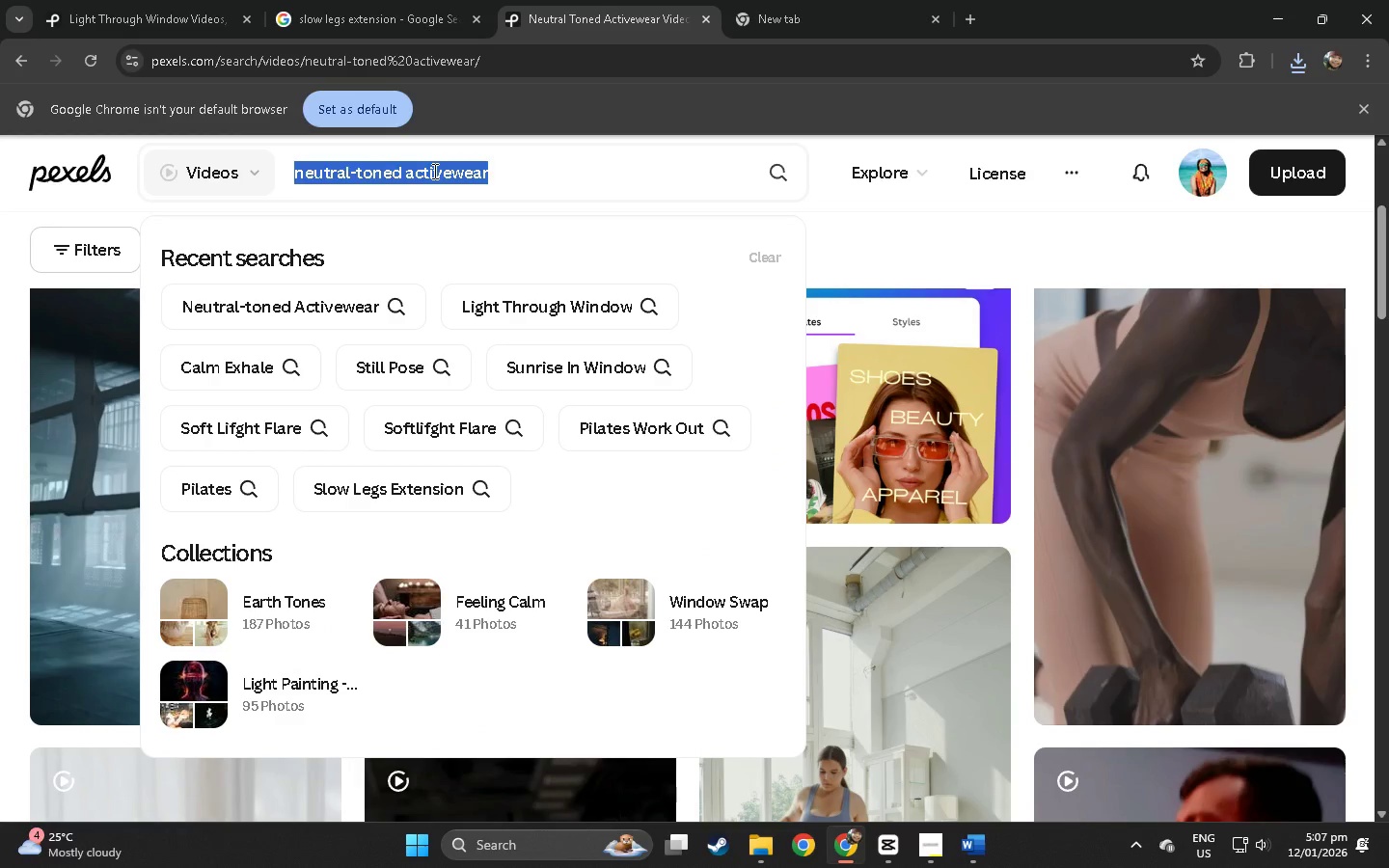 
key(Control+V)
 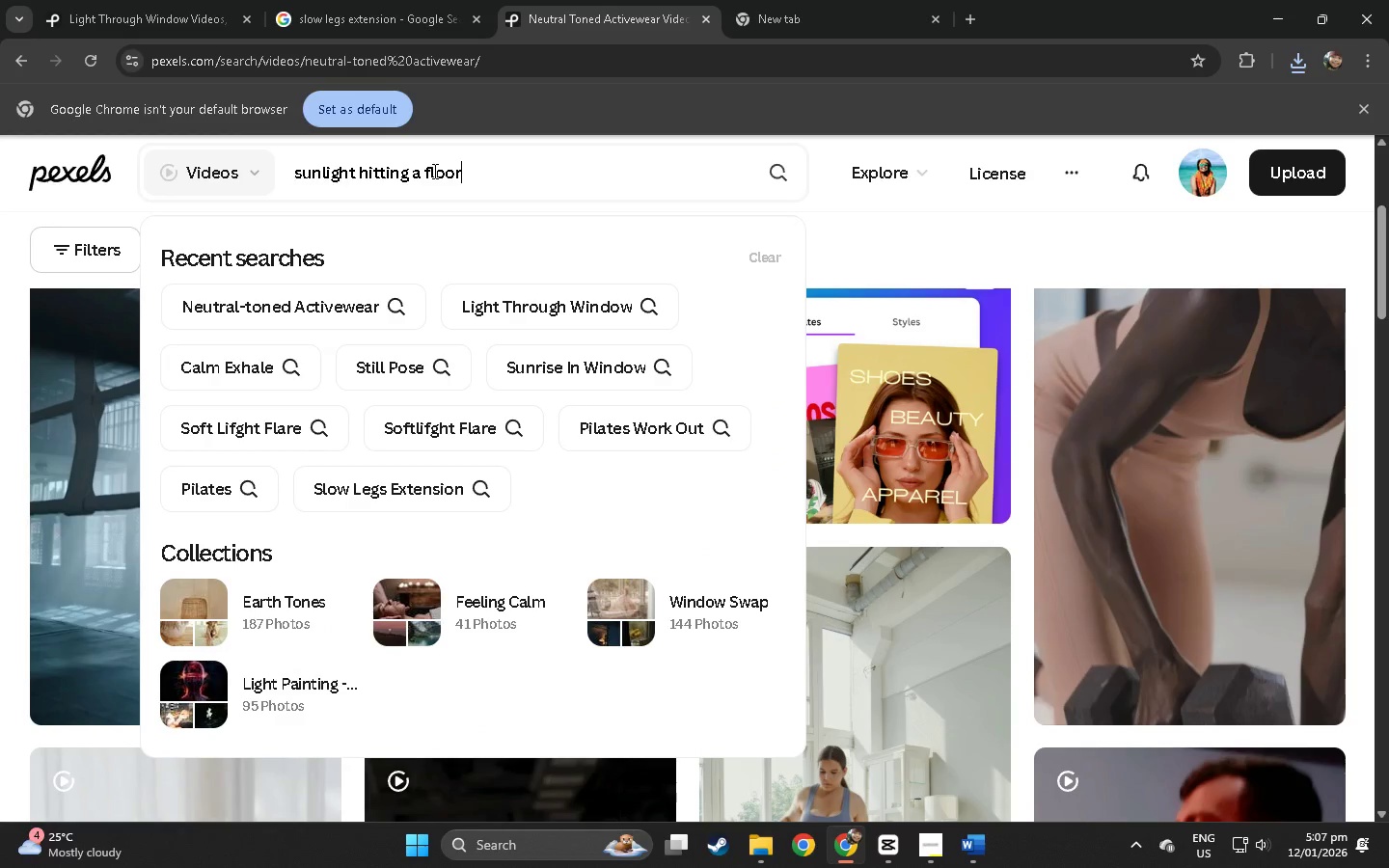 
key(NumpadEnter)
 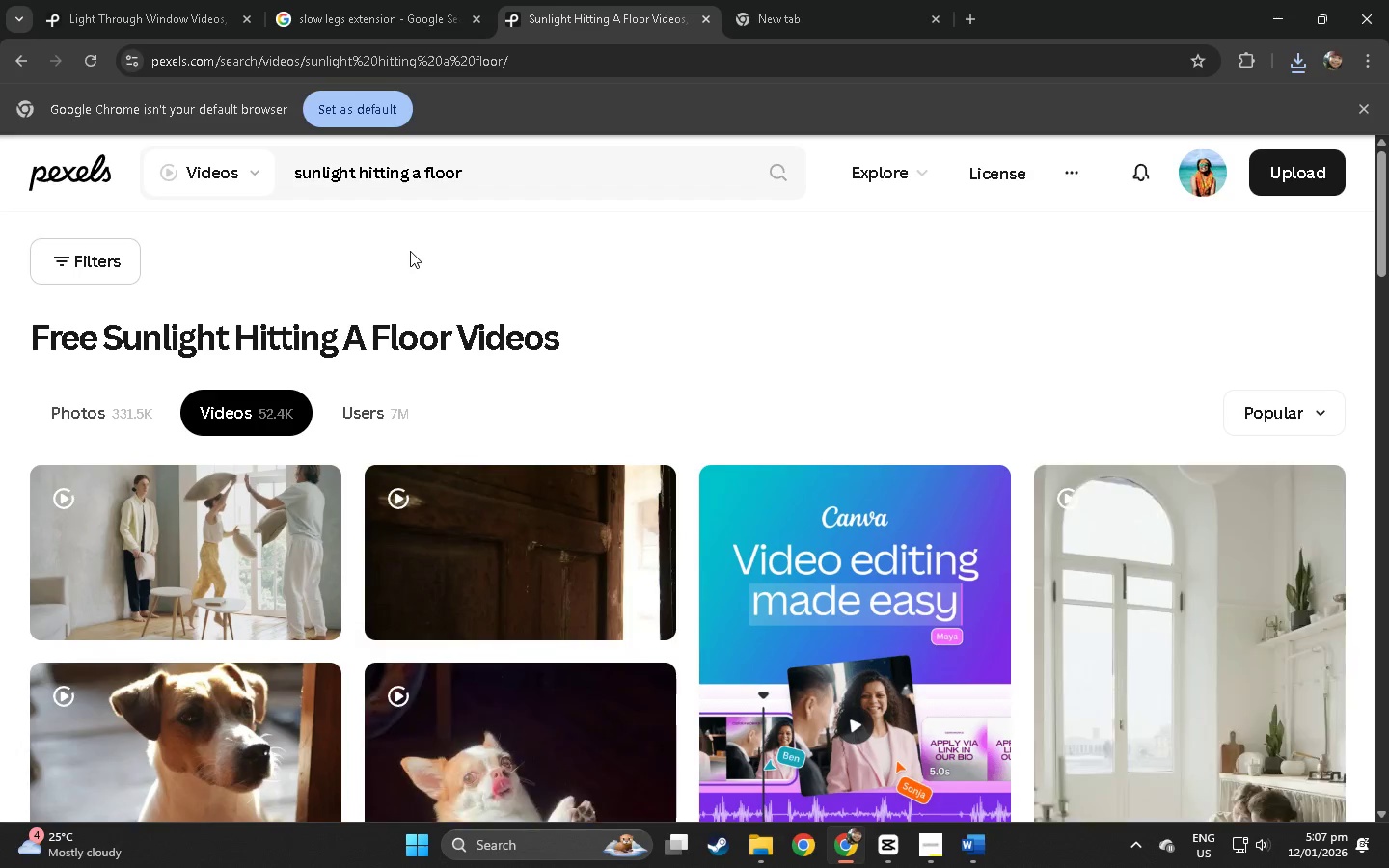 
scroll: coordinate [410, 251], scroll_direction: down, amount: 11.0
 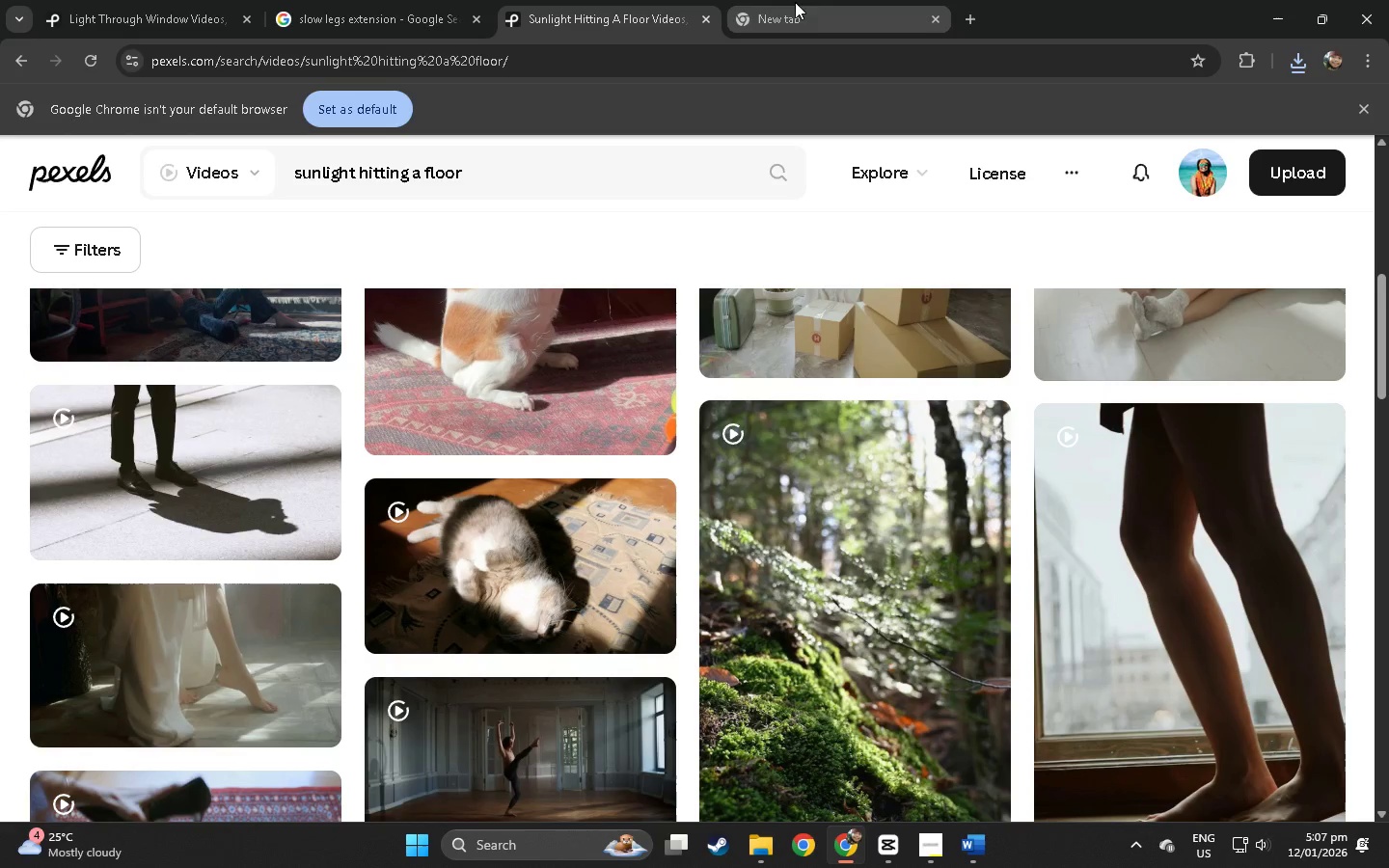 
double_click([827, 58])
 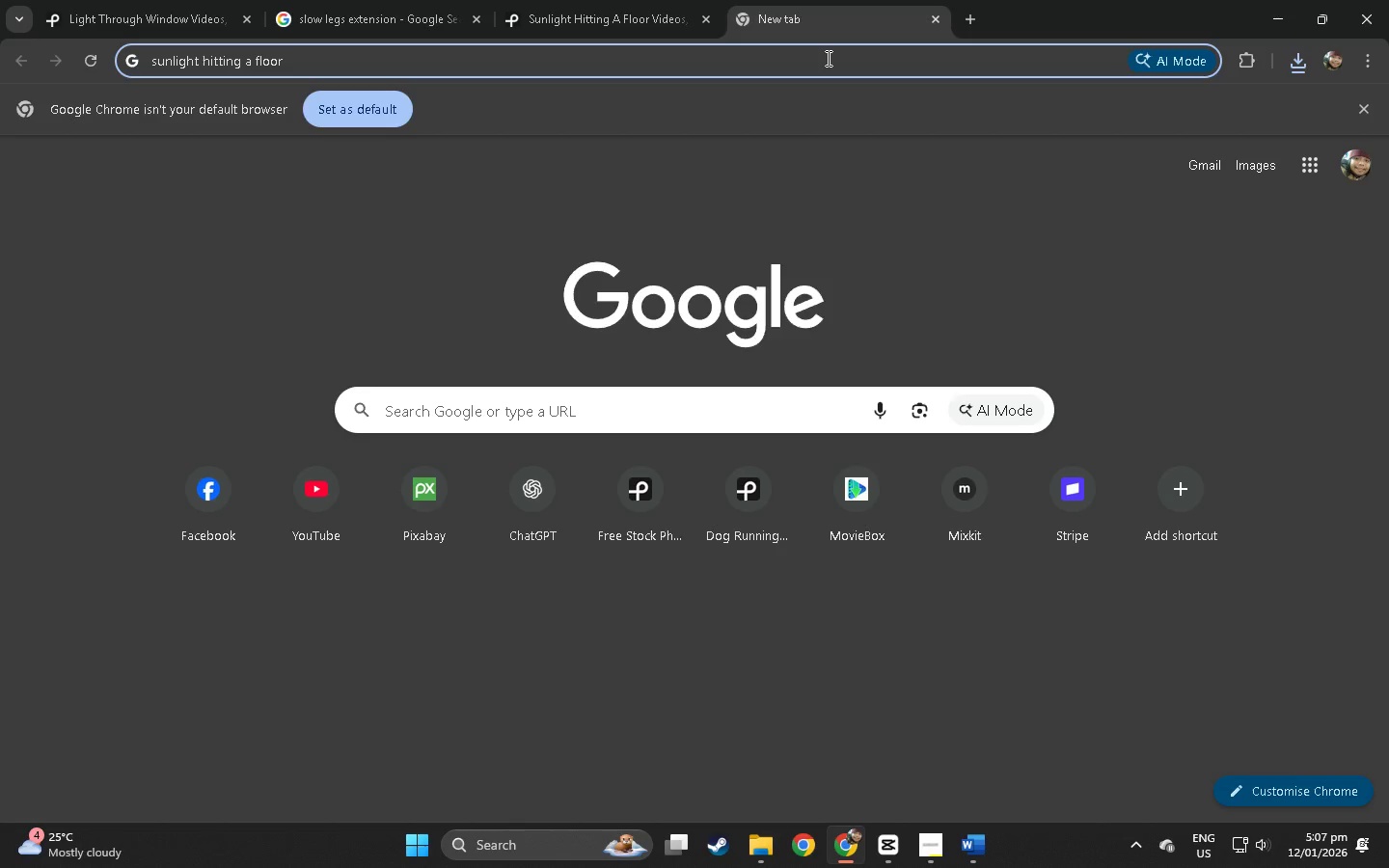 
key(Control+ControlLeft)
 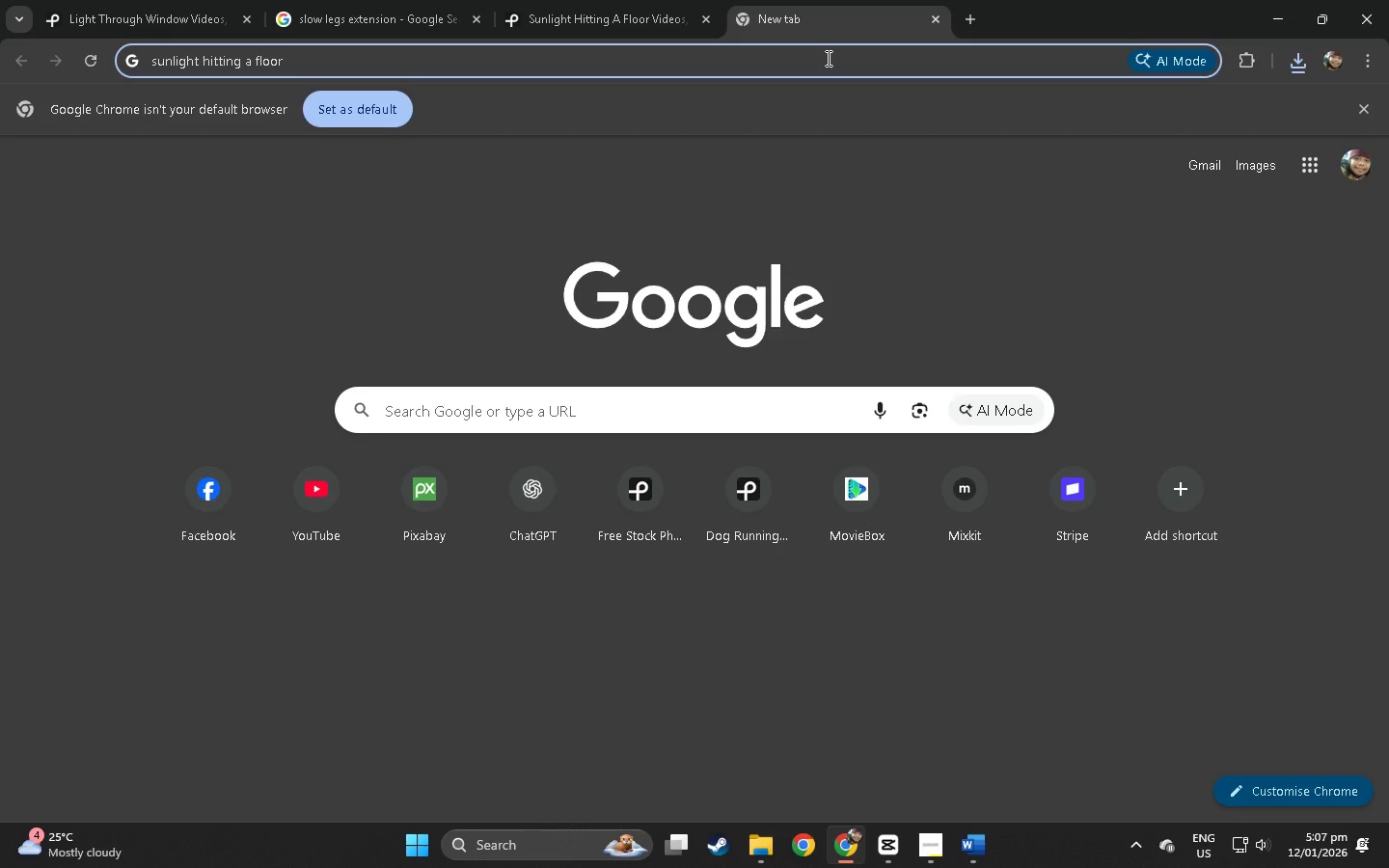 
key(Control+A)
 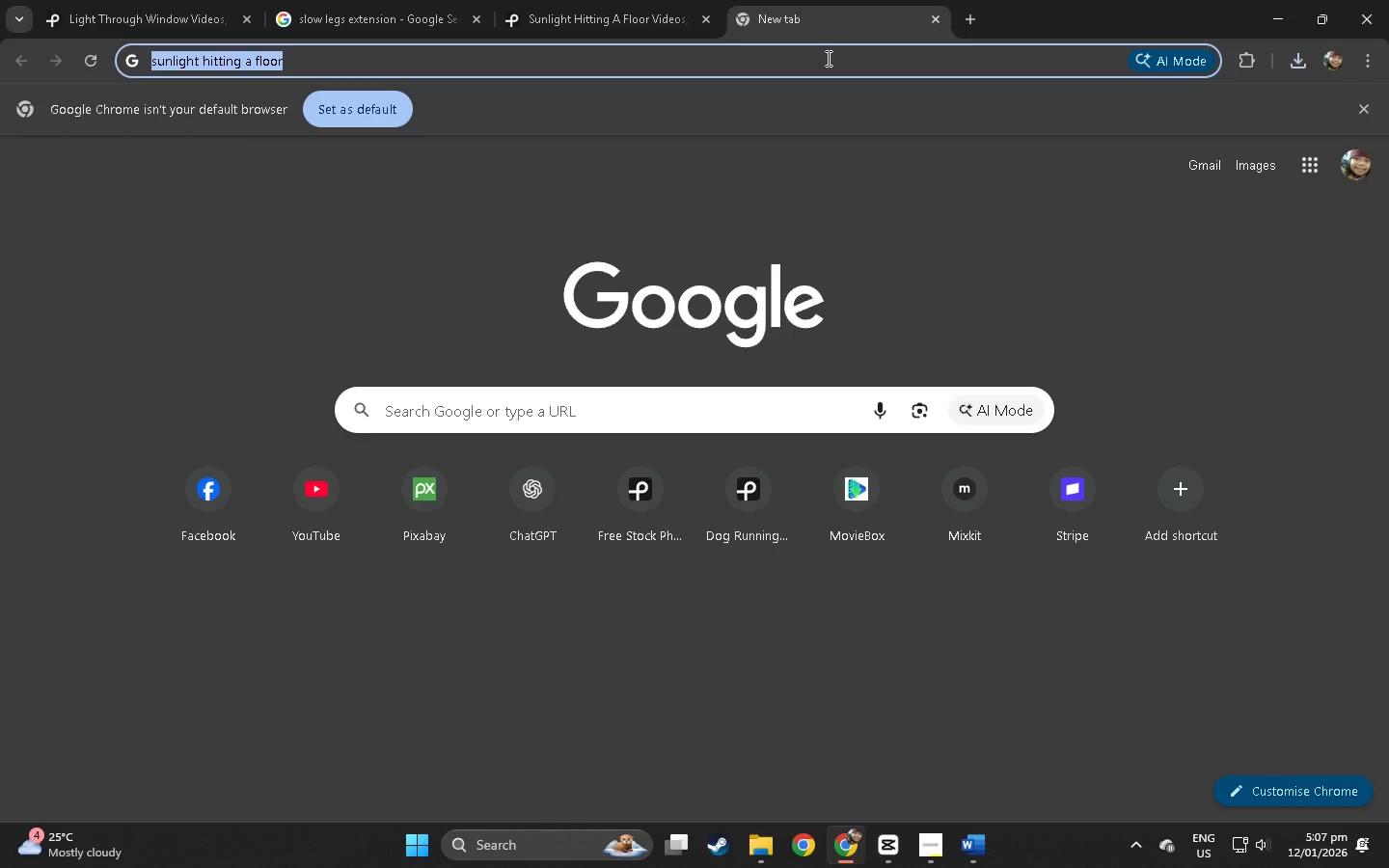 
type(pix)
 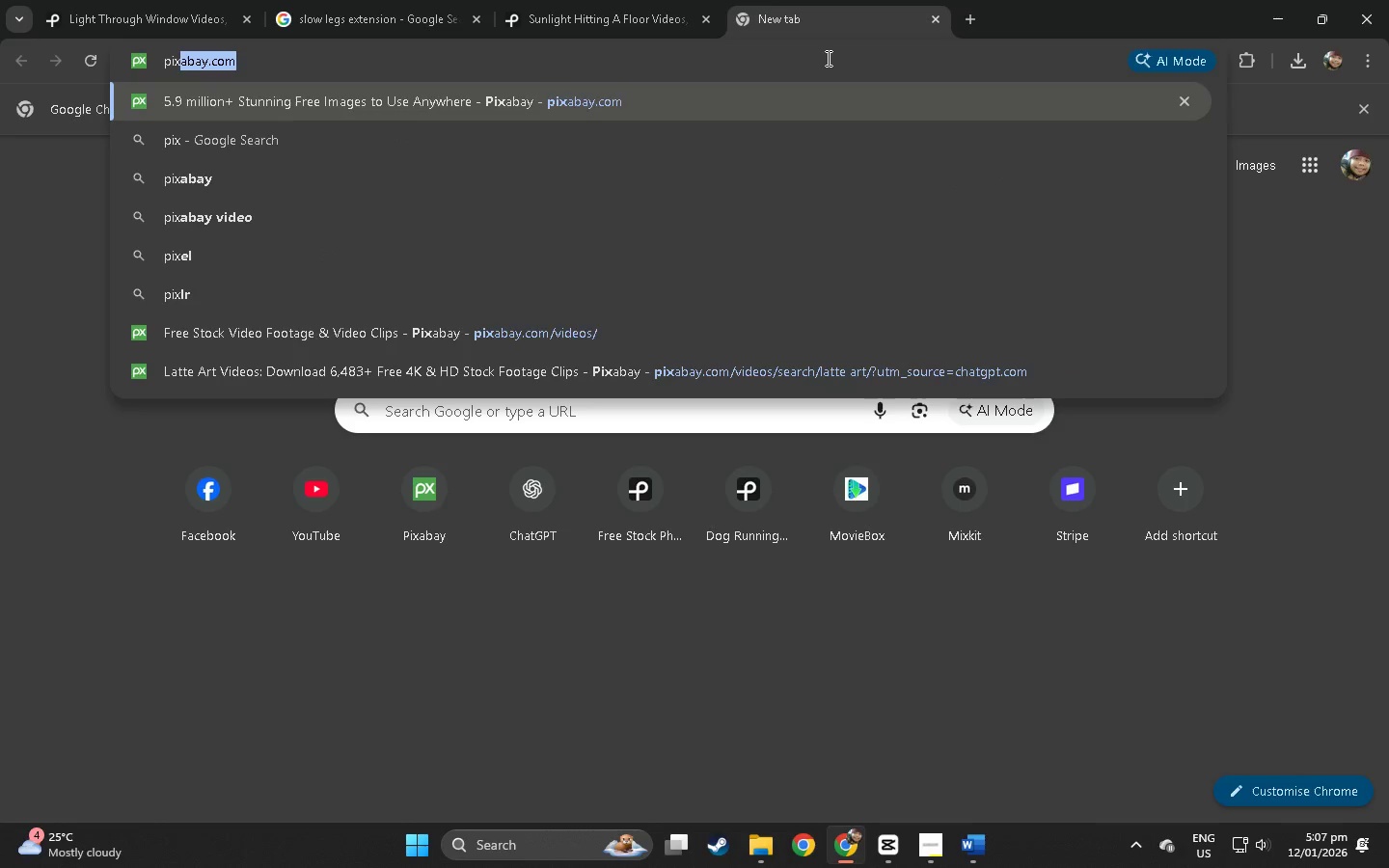 
key(Enter)
 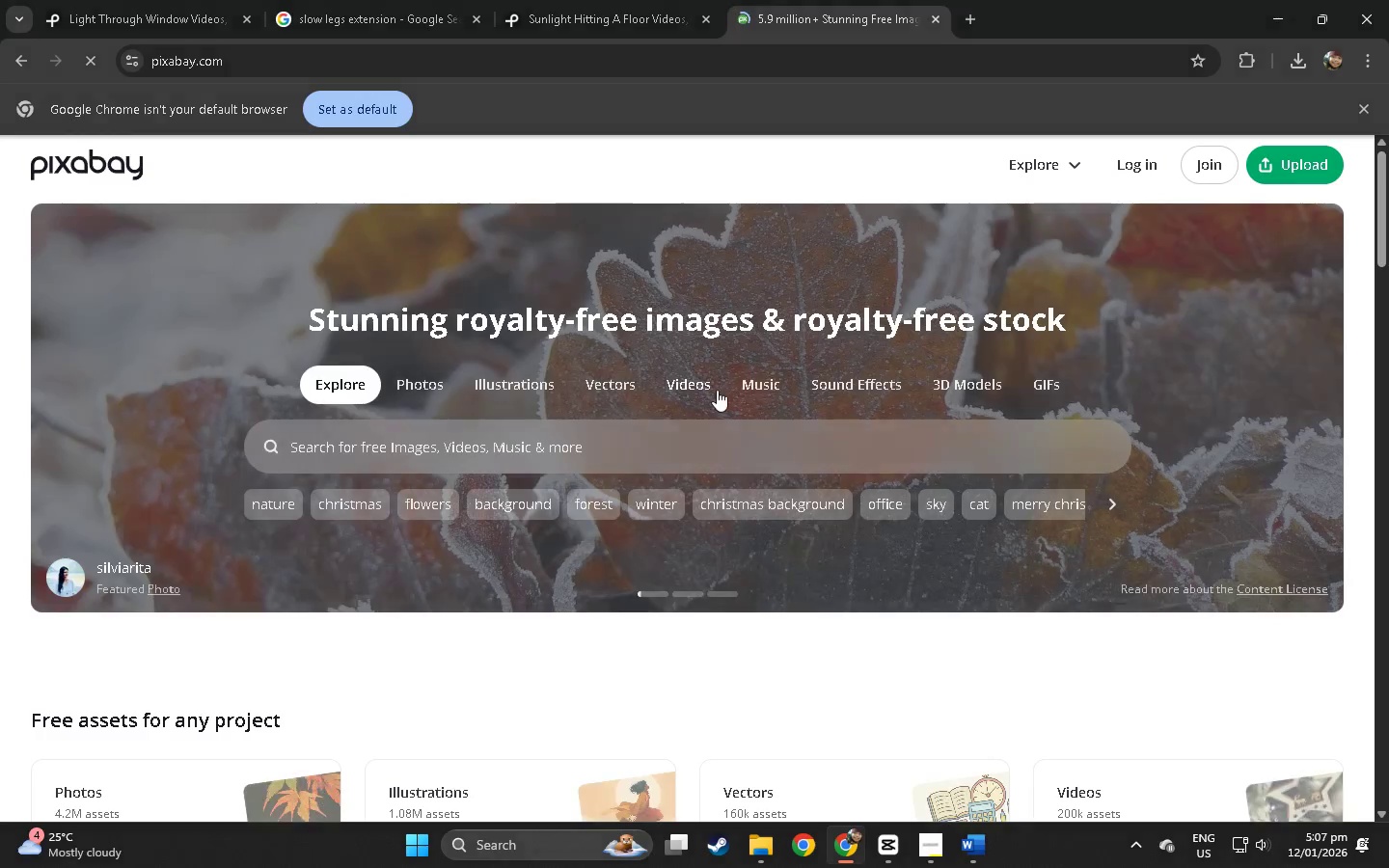 
left_click([703, 389])
 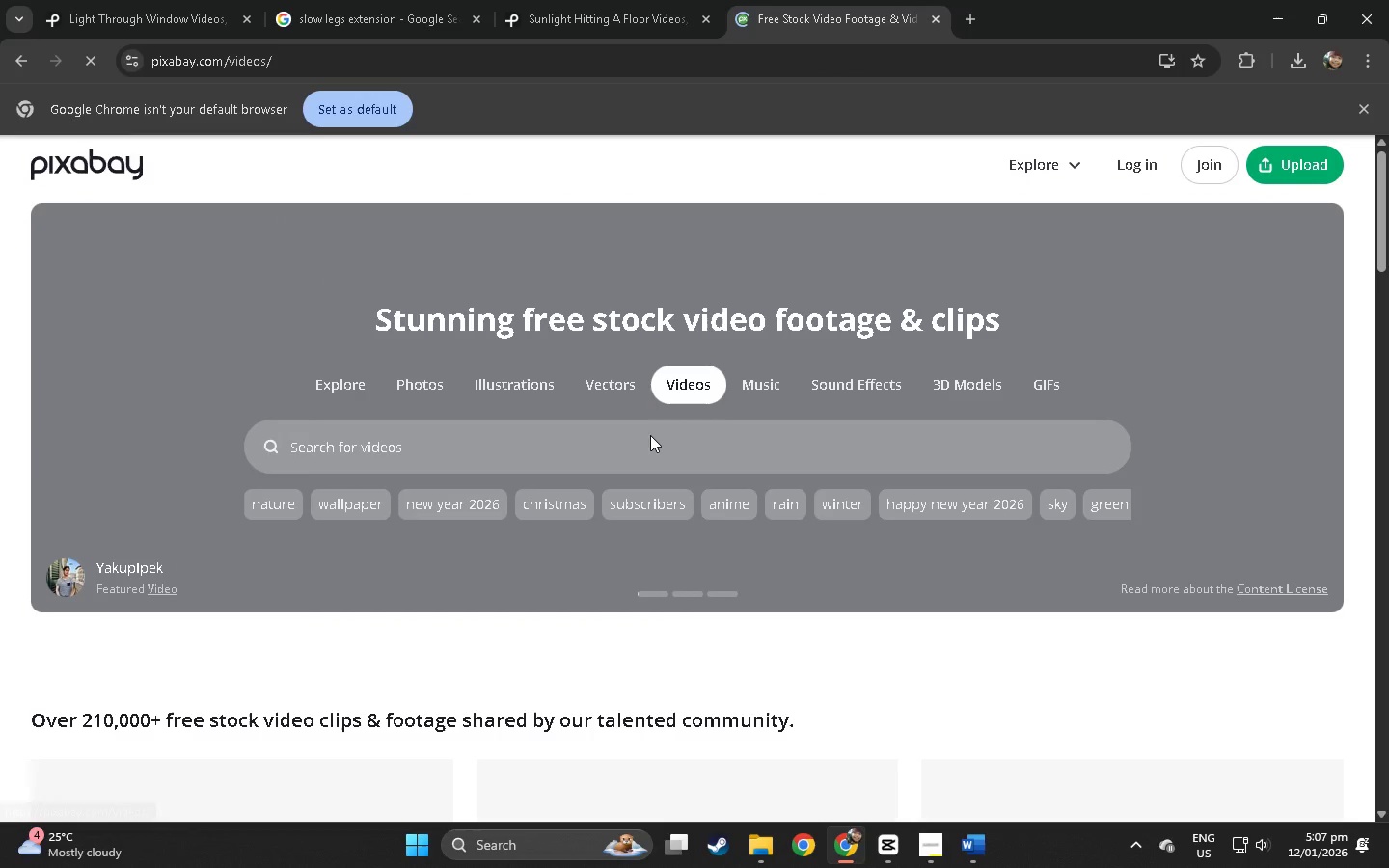 
left_click([630, 455])
 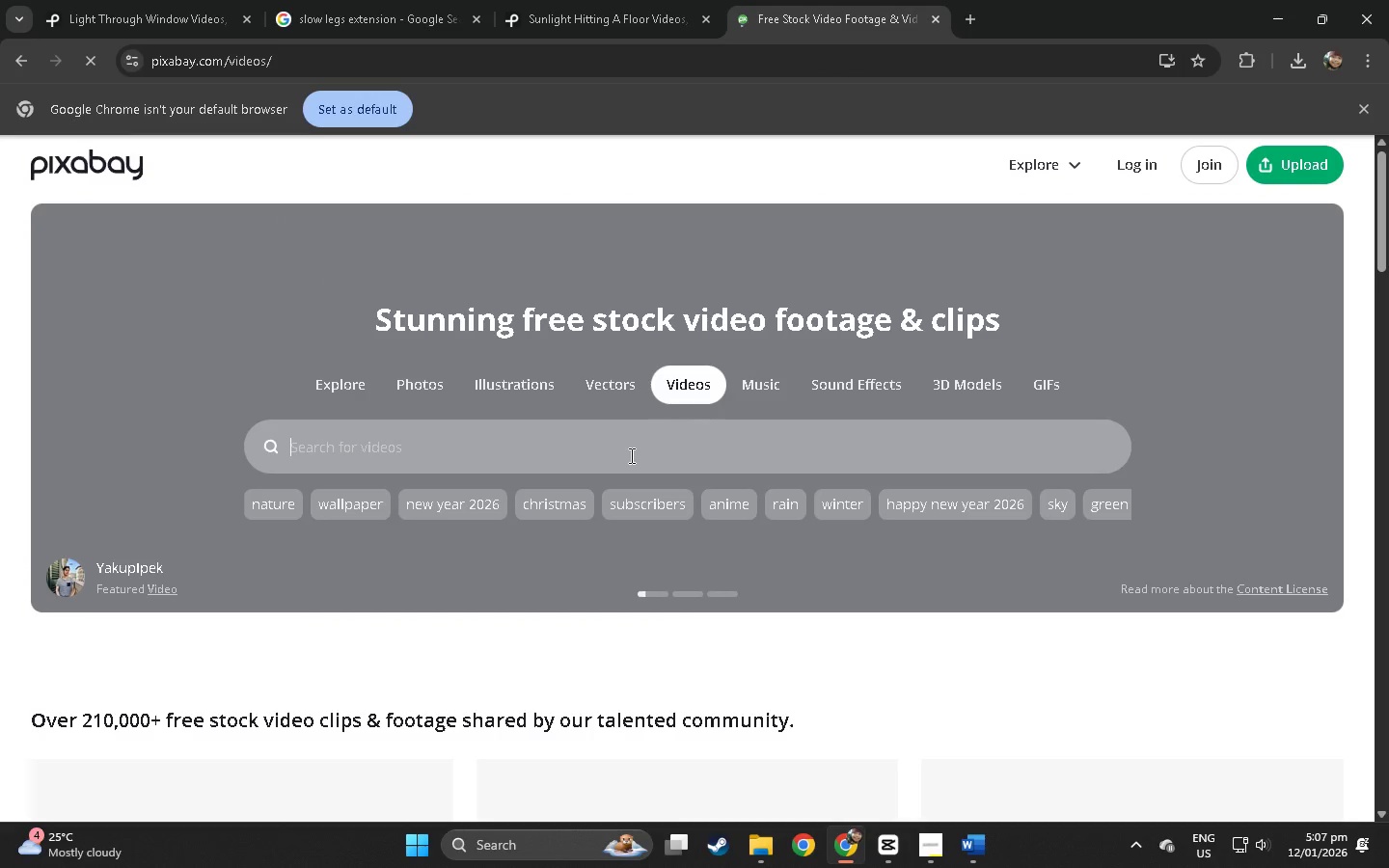 
key(Control+ControlLeft)
 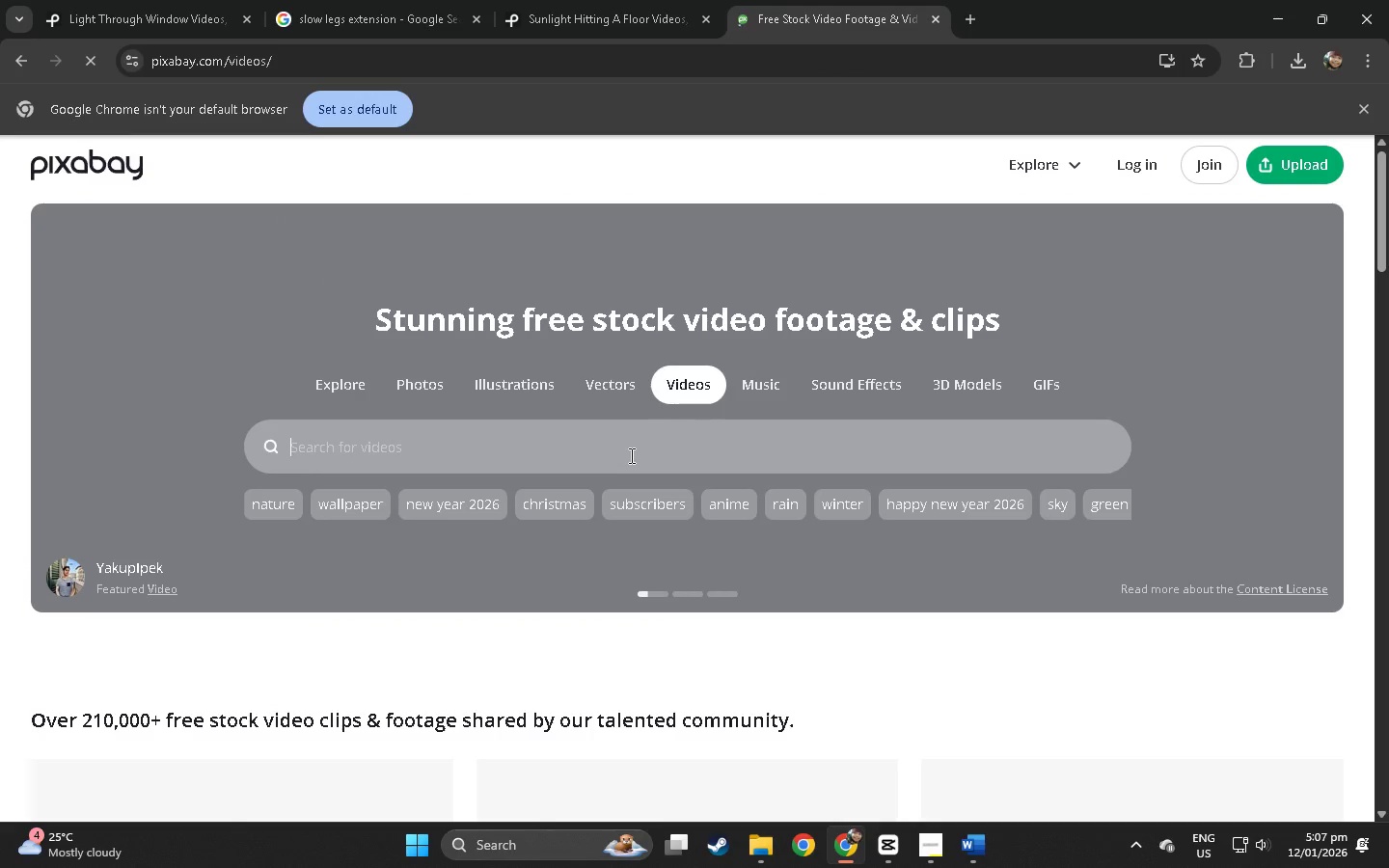 
key(Control+V)
 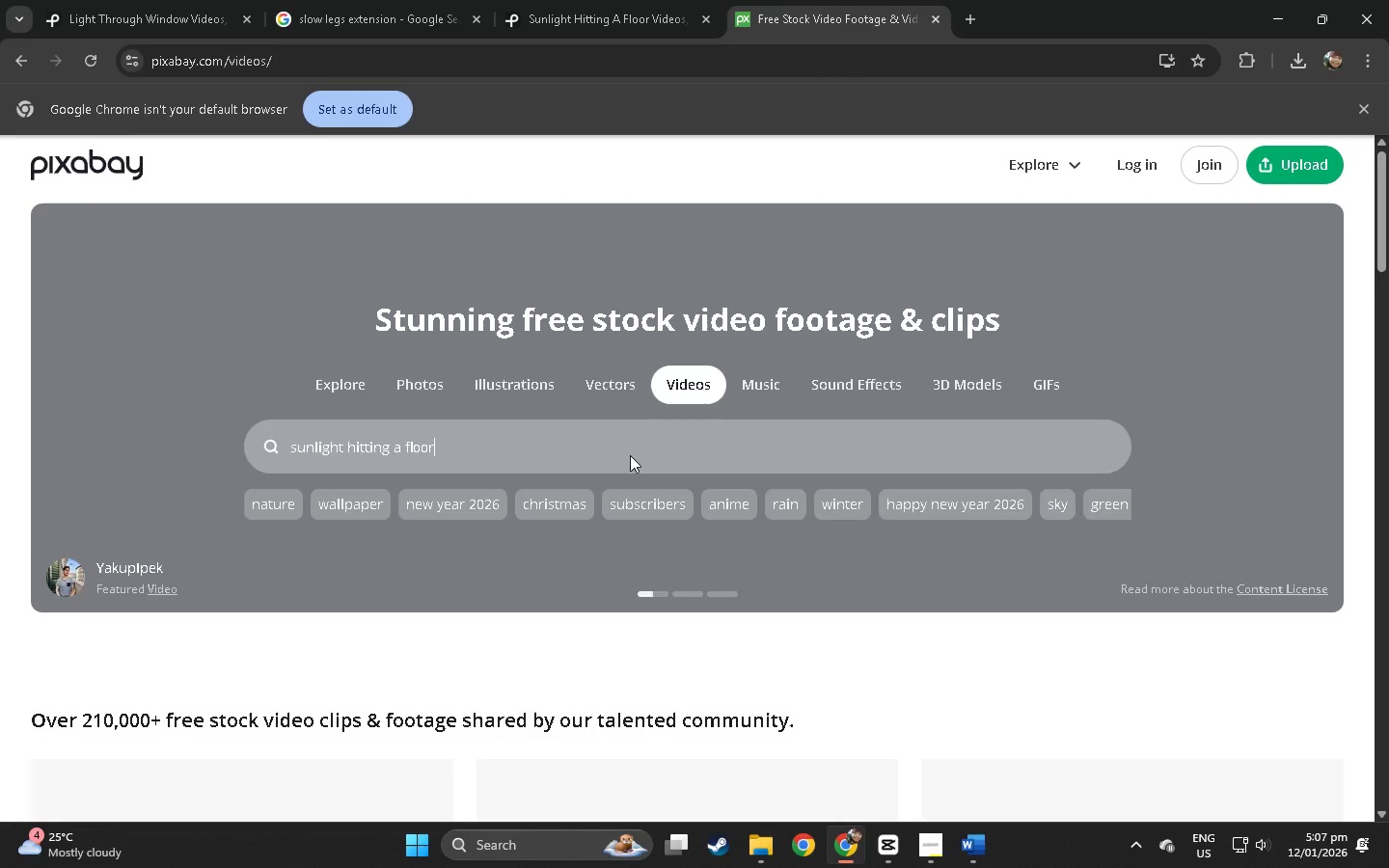 
key(NumpadEnter)
 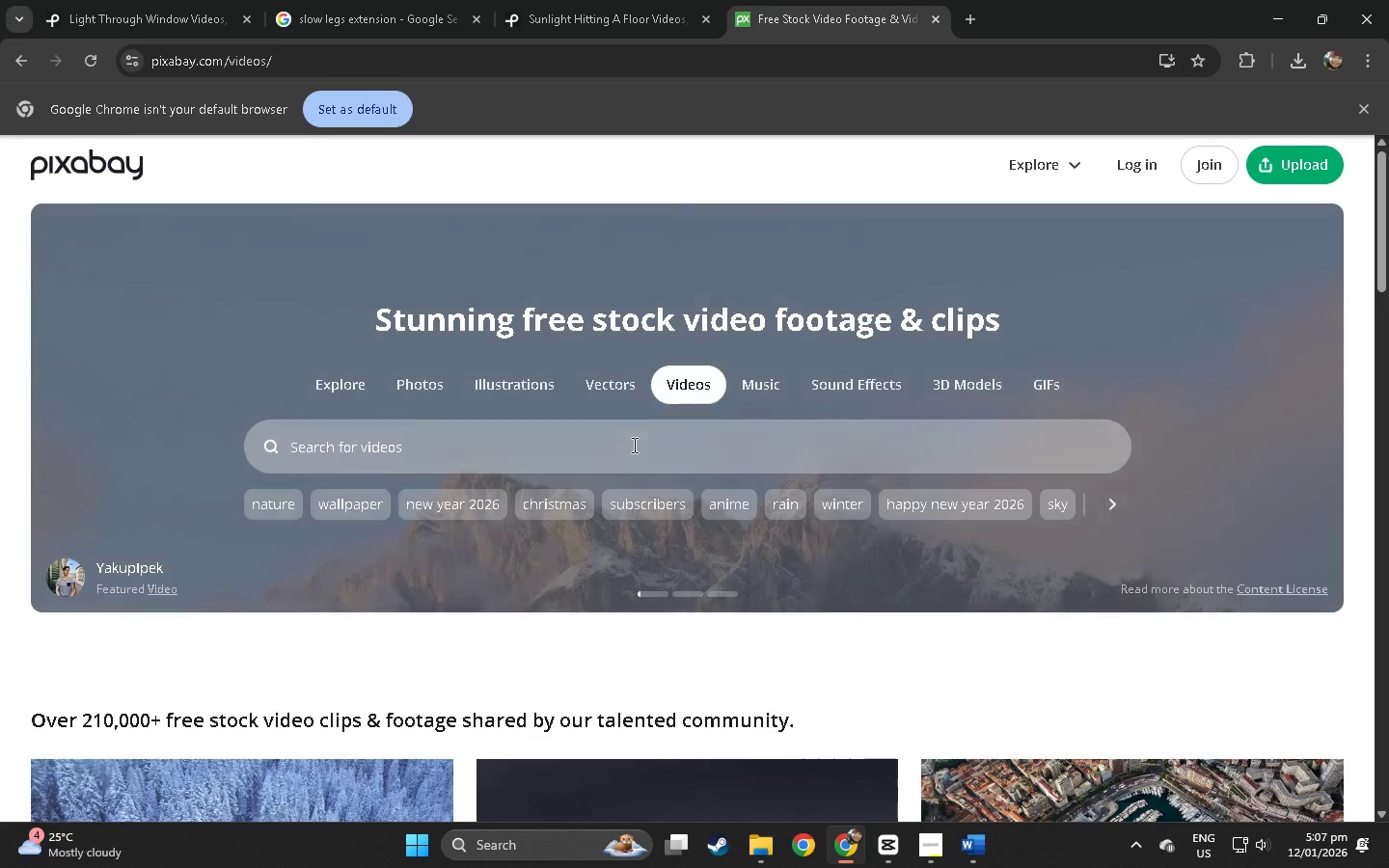 
left_click([626, 446])
 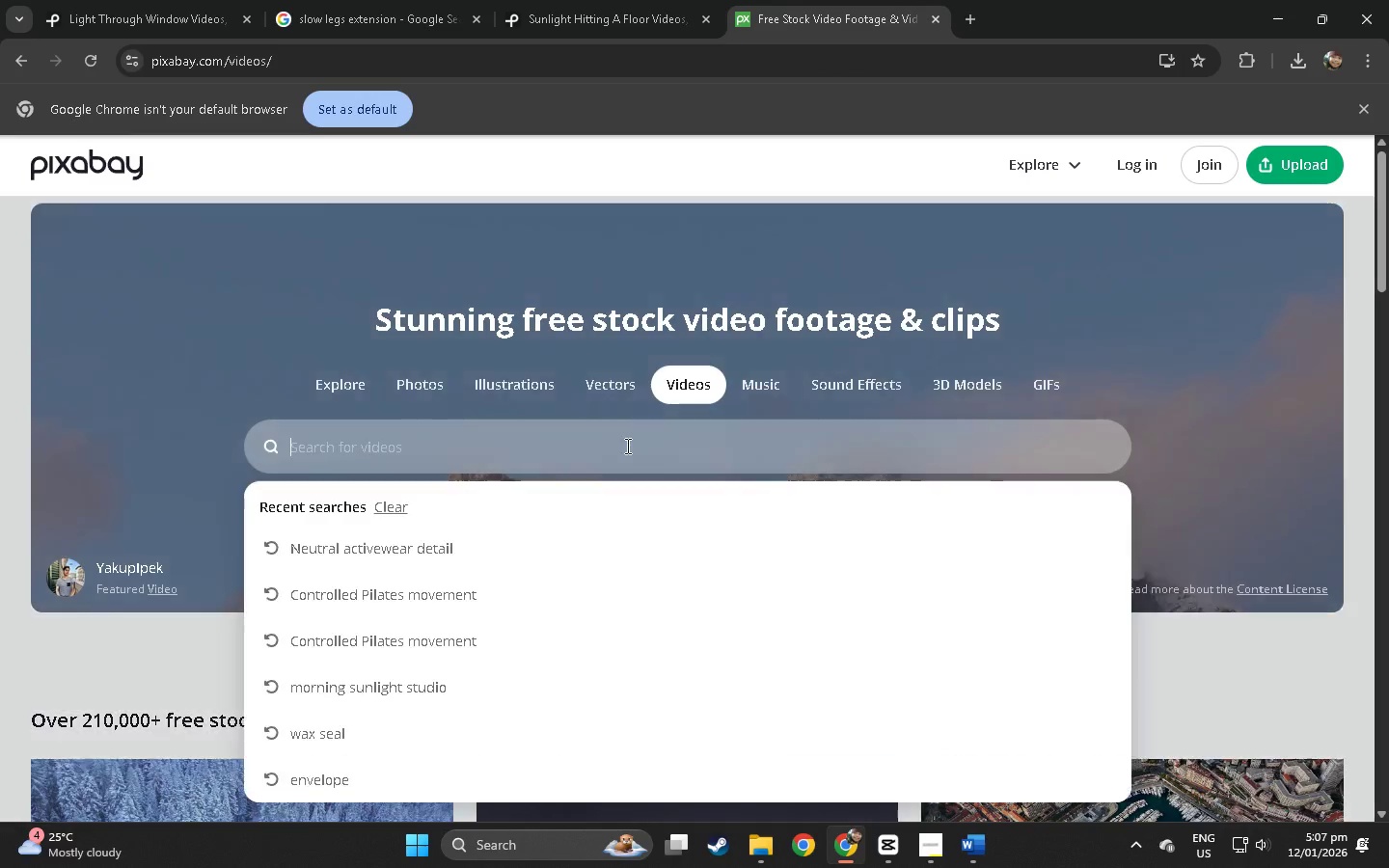 
key(Control+ControlLeft)
 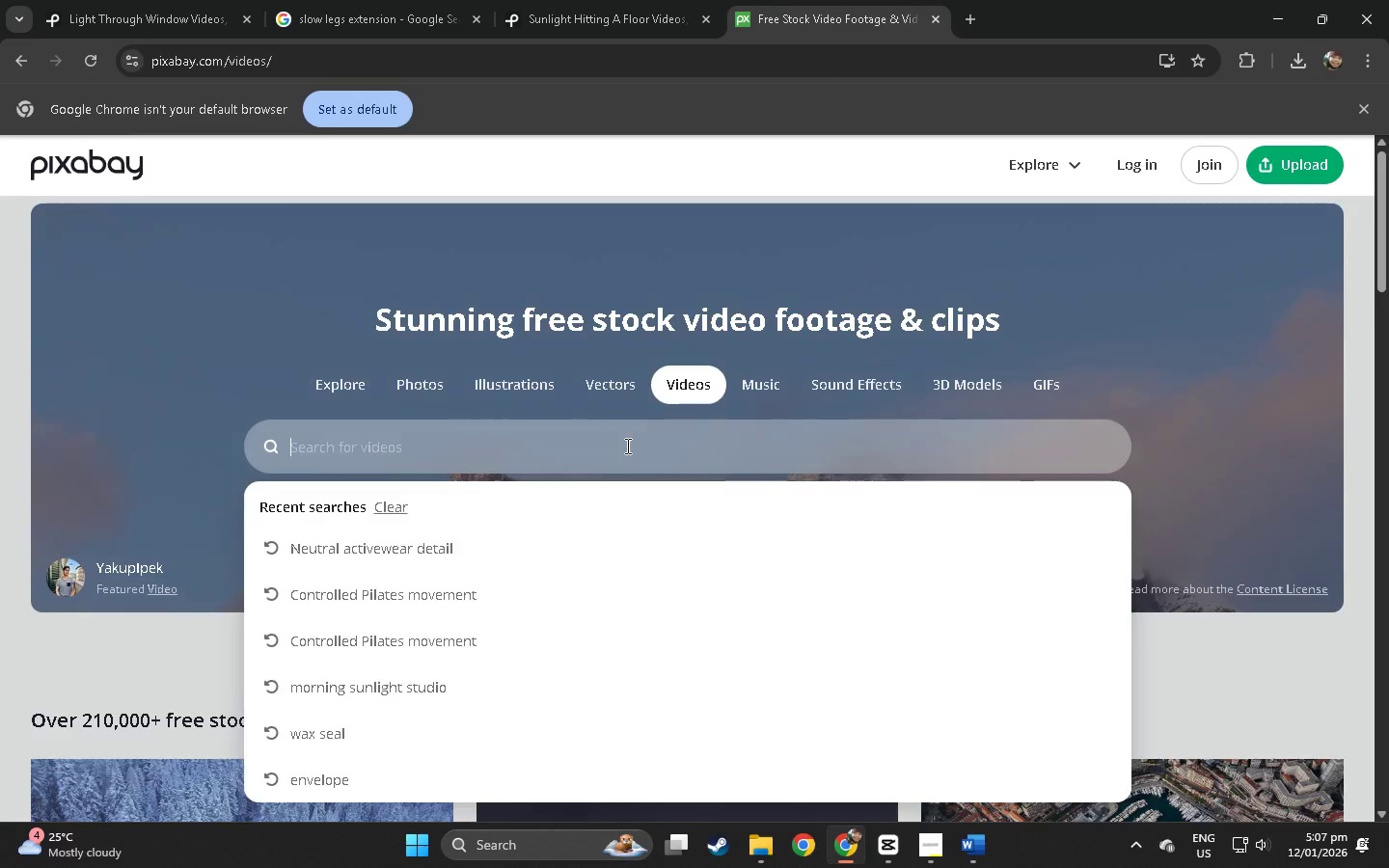 
key(Control+V)
 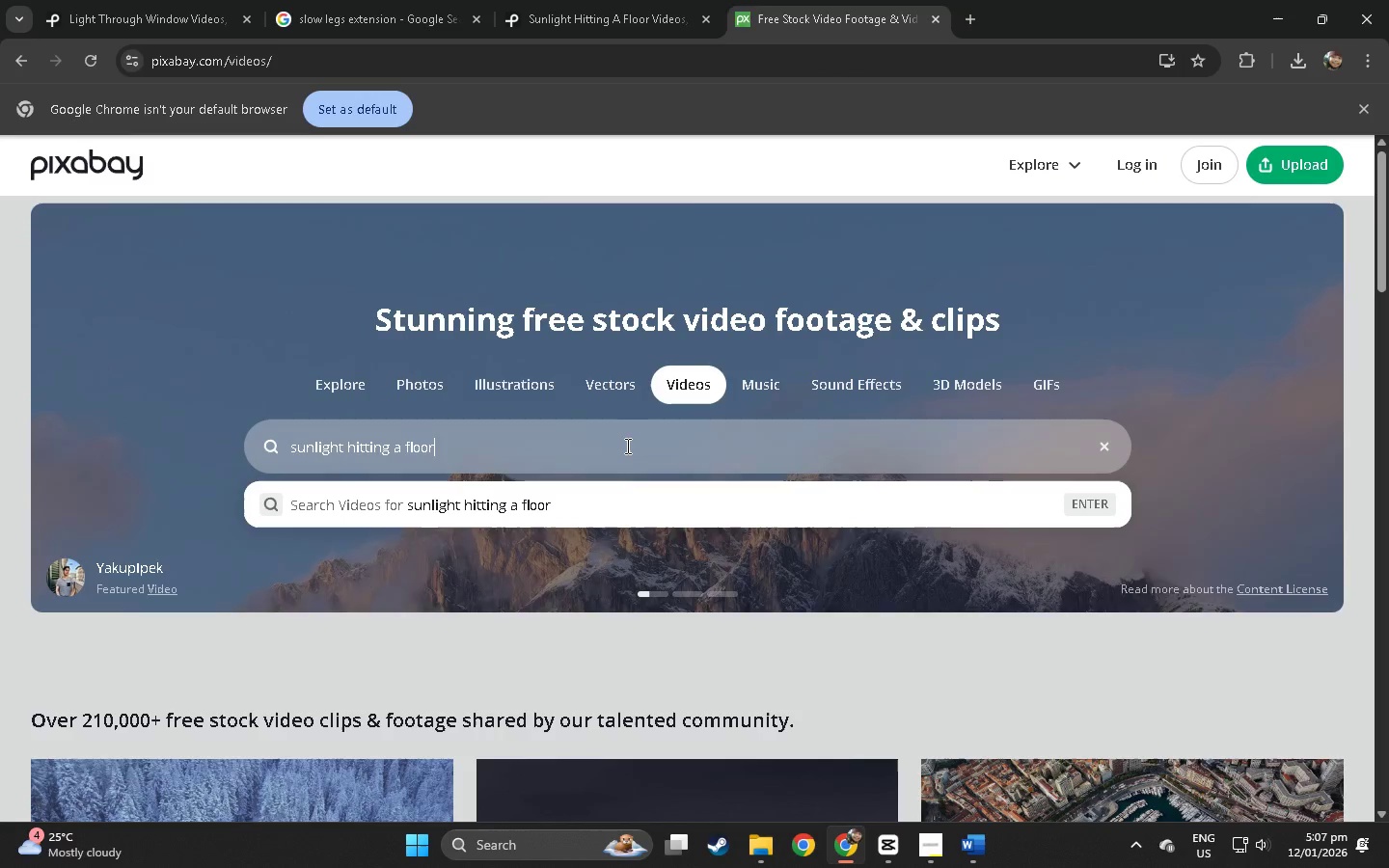 
key(NumpadEnter)
 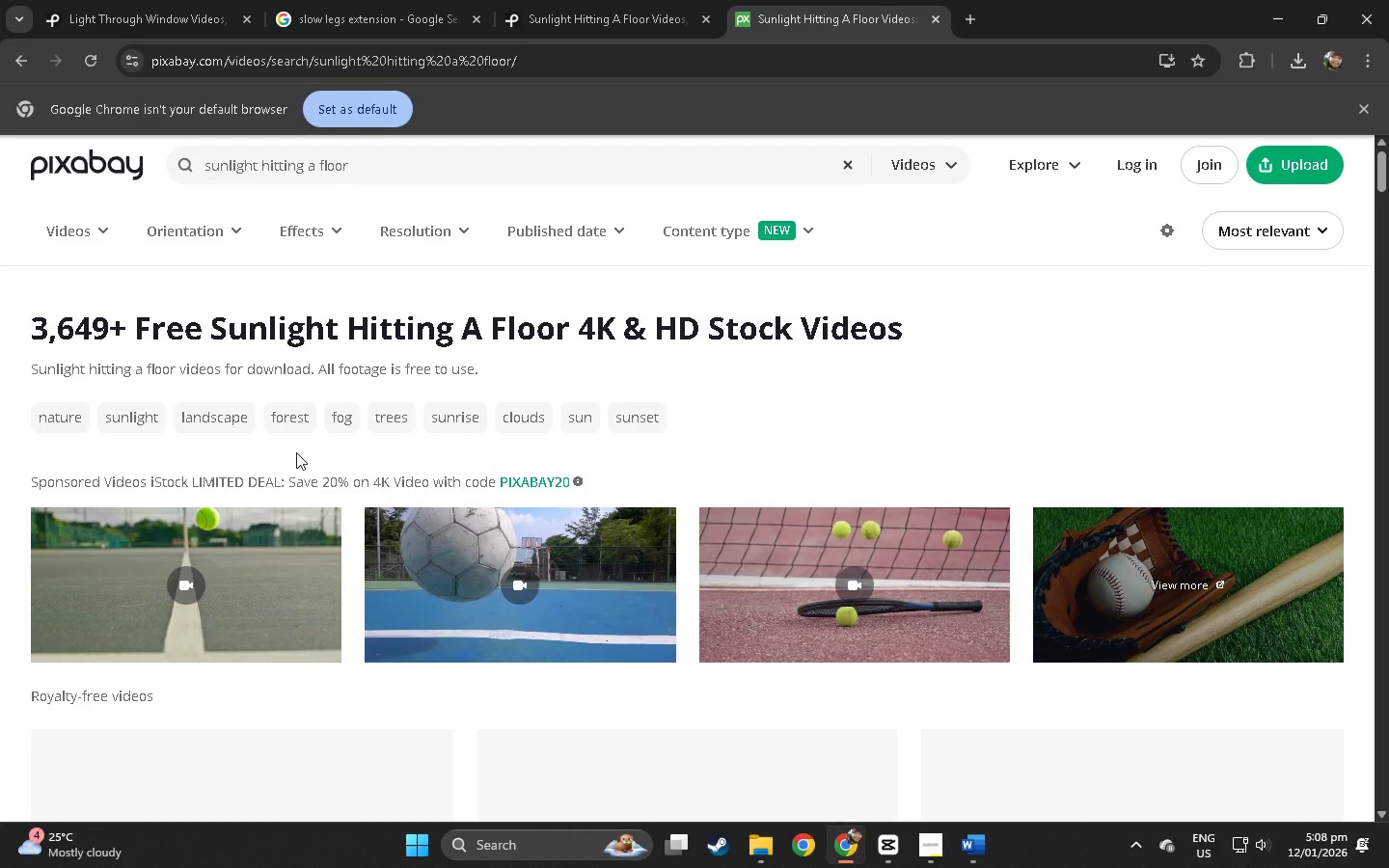 
left_click([362, 160])
 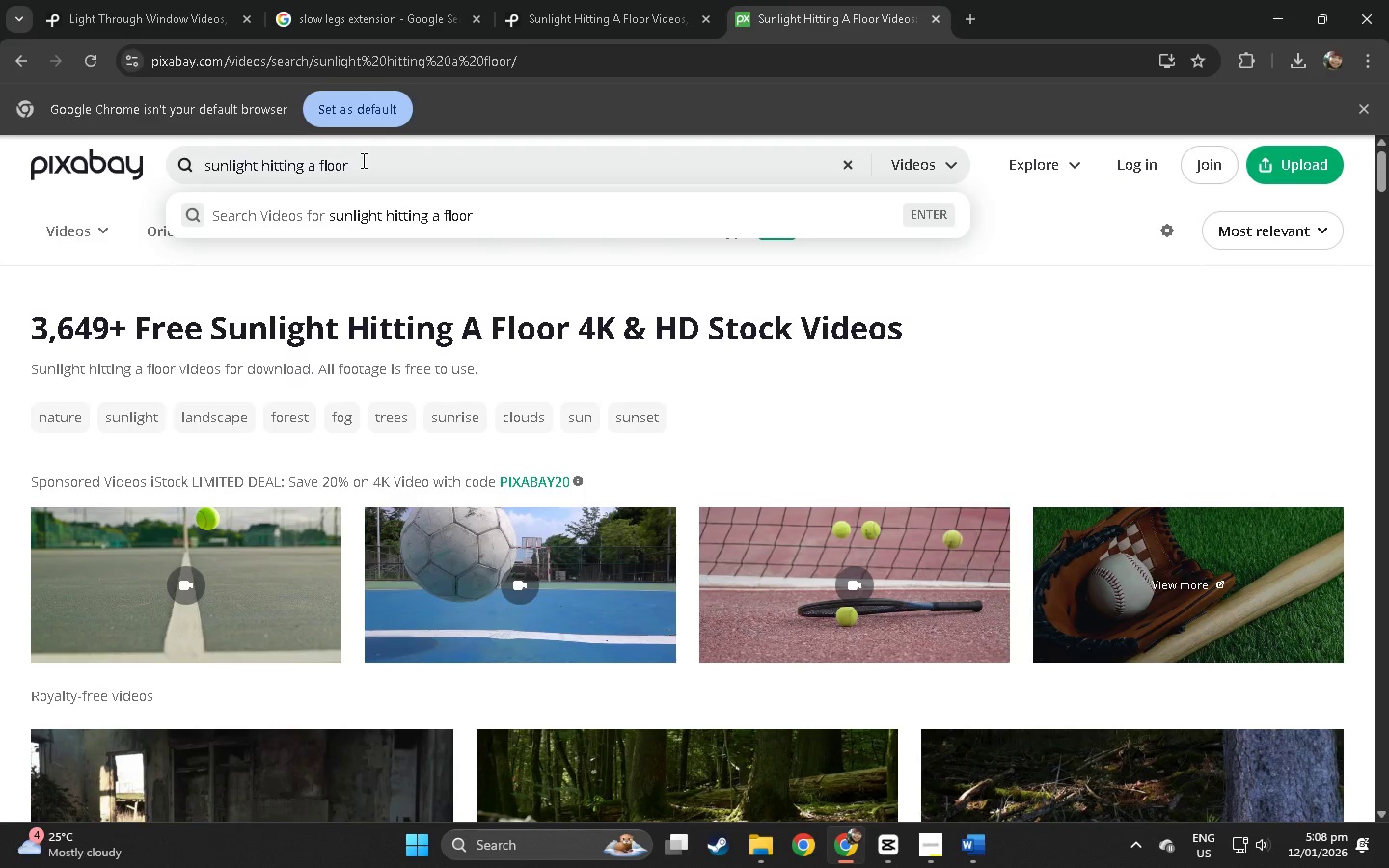 
scroll: coordinate [431, 364], scroll_direction: down, amount: 6.0
 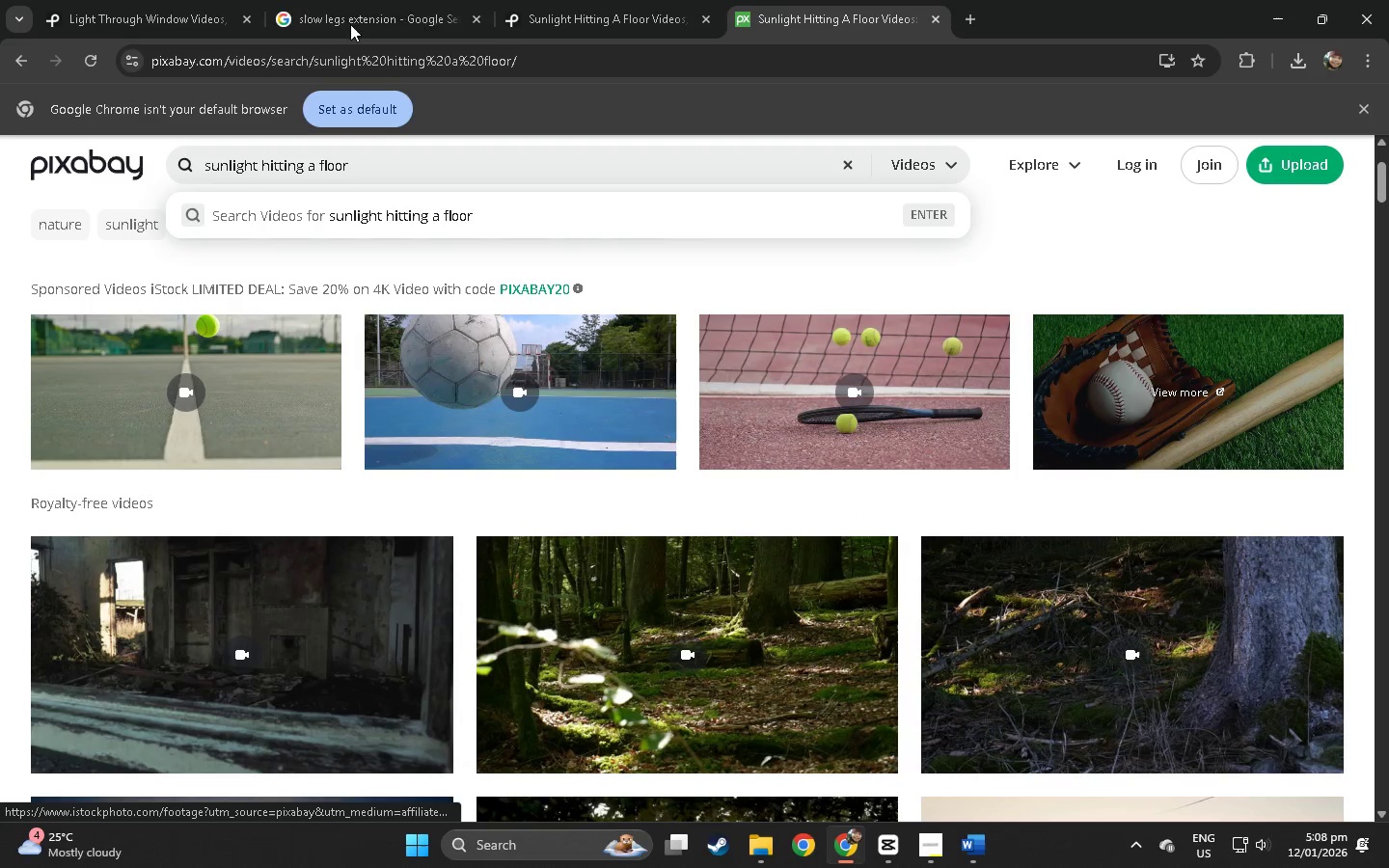 
left_click([642, 0])
 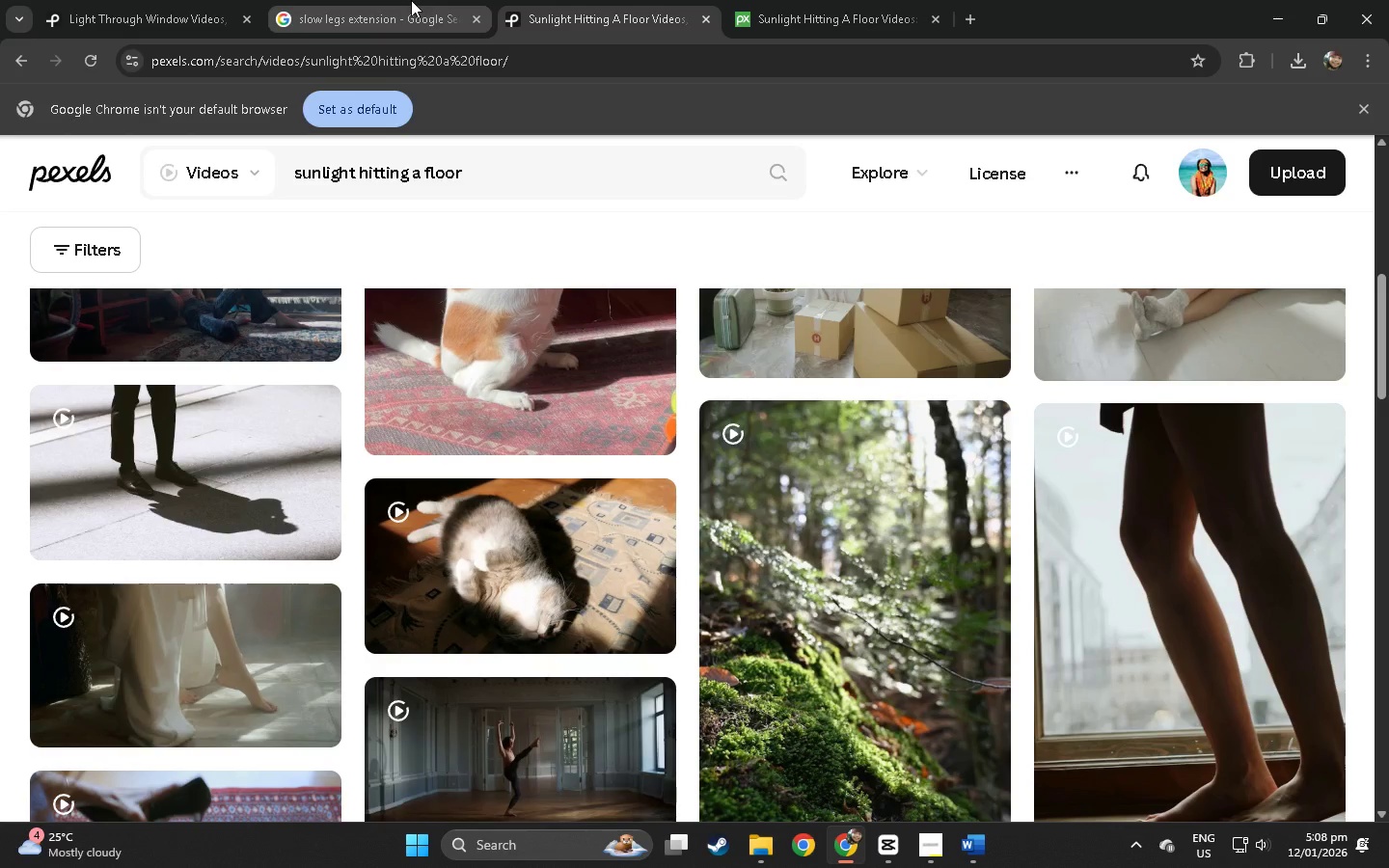 
scroll: coordinate [434, 446], scroll_direction: down, amount: 43.0
 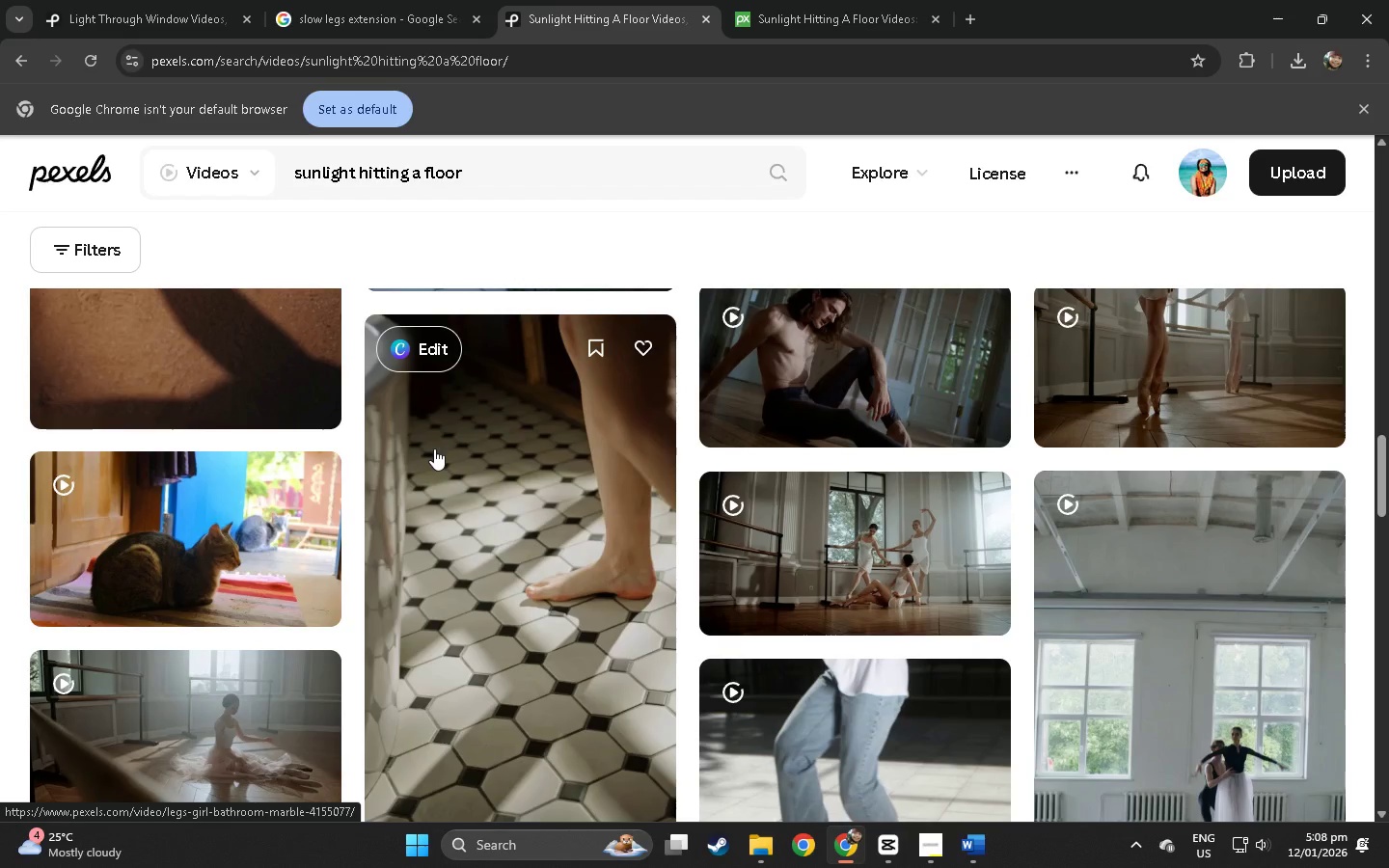 
scroll: coordinate [680, 499], scroll_direction: down, amount: 32.0
 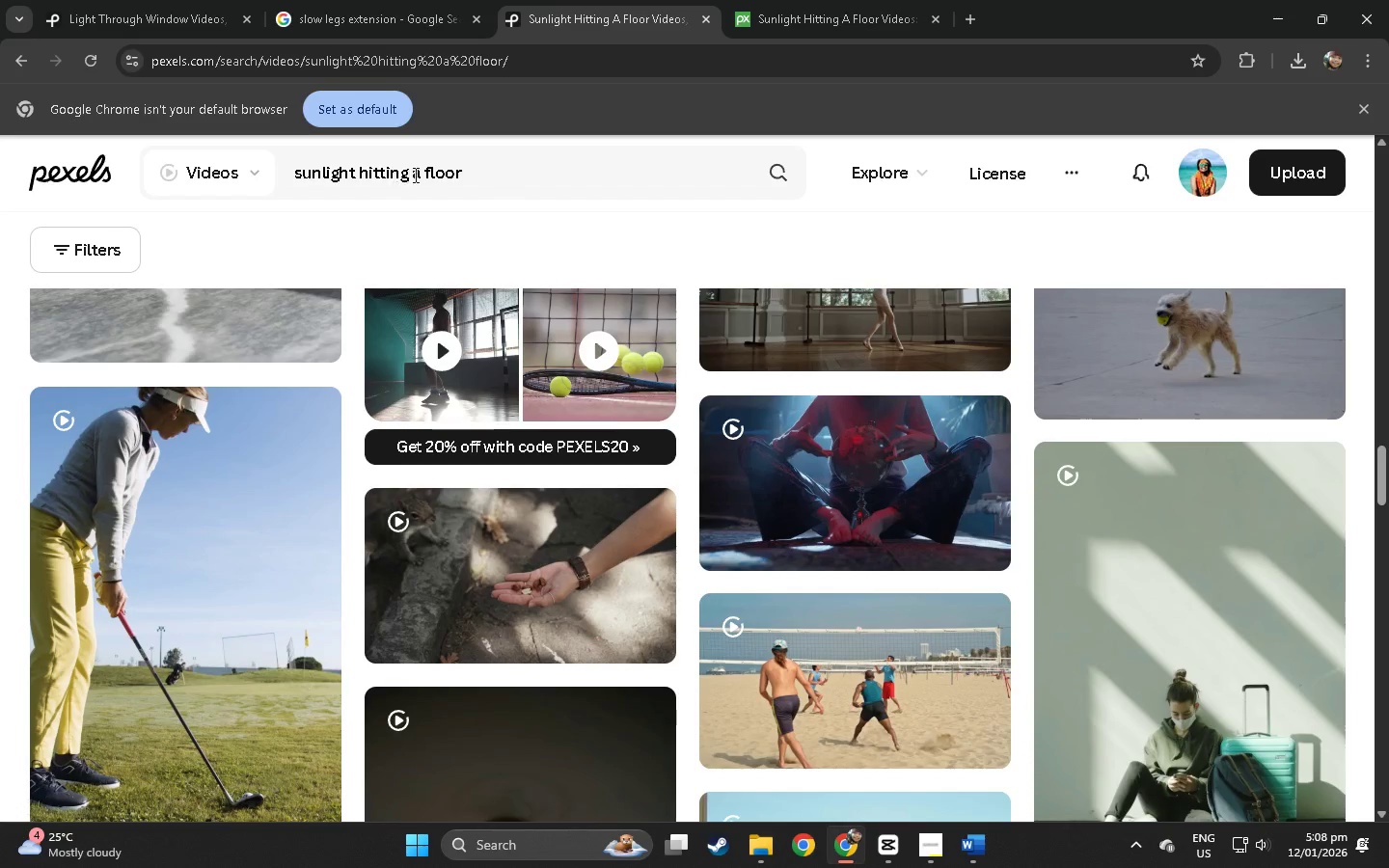 
left_click_drag(start_coordinate=[418, 175], to_coordinate=[362, 179])
 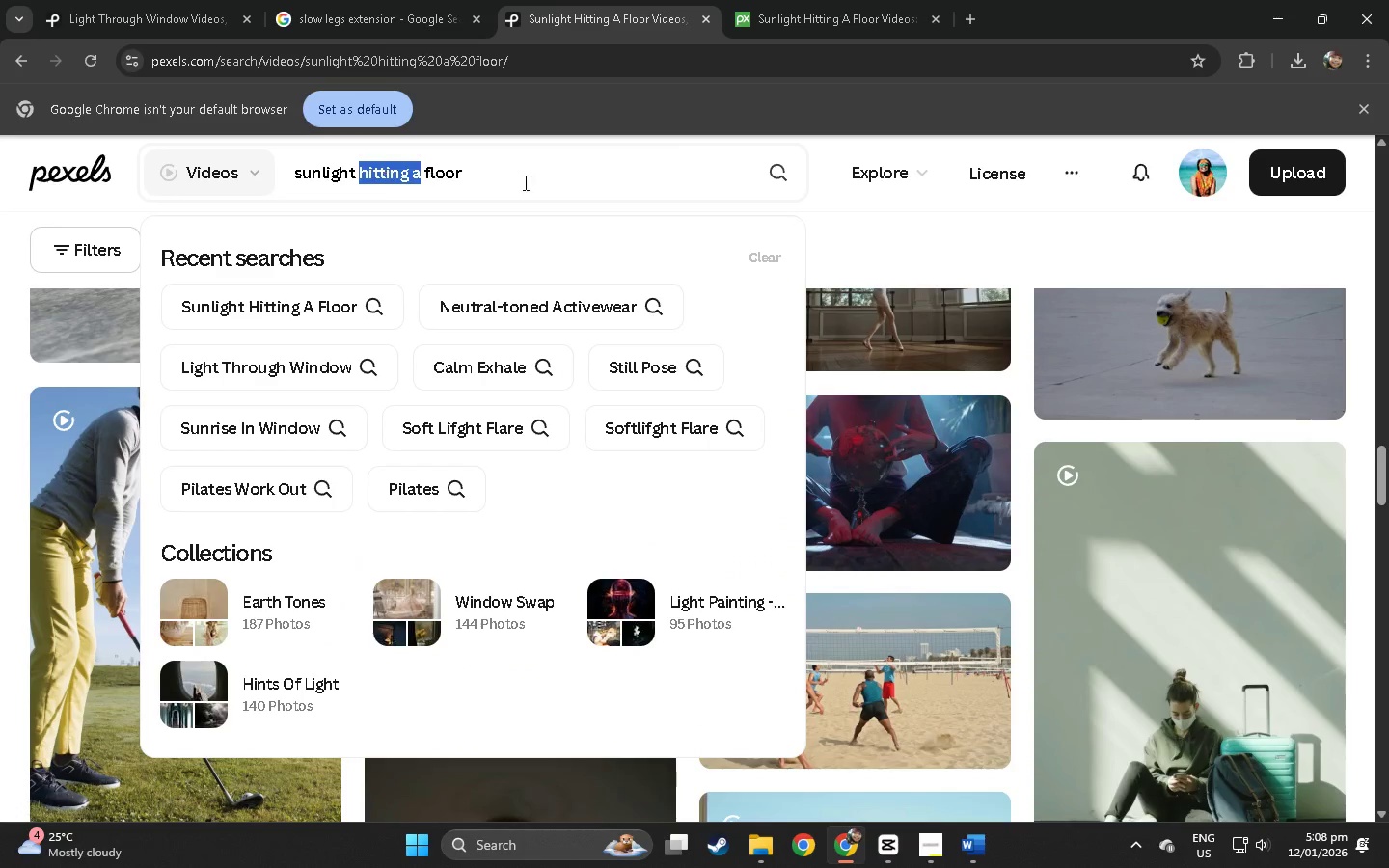 
left_click([529, 181])
 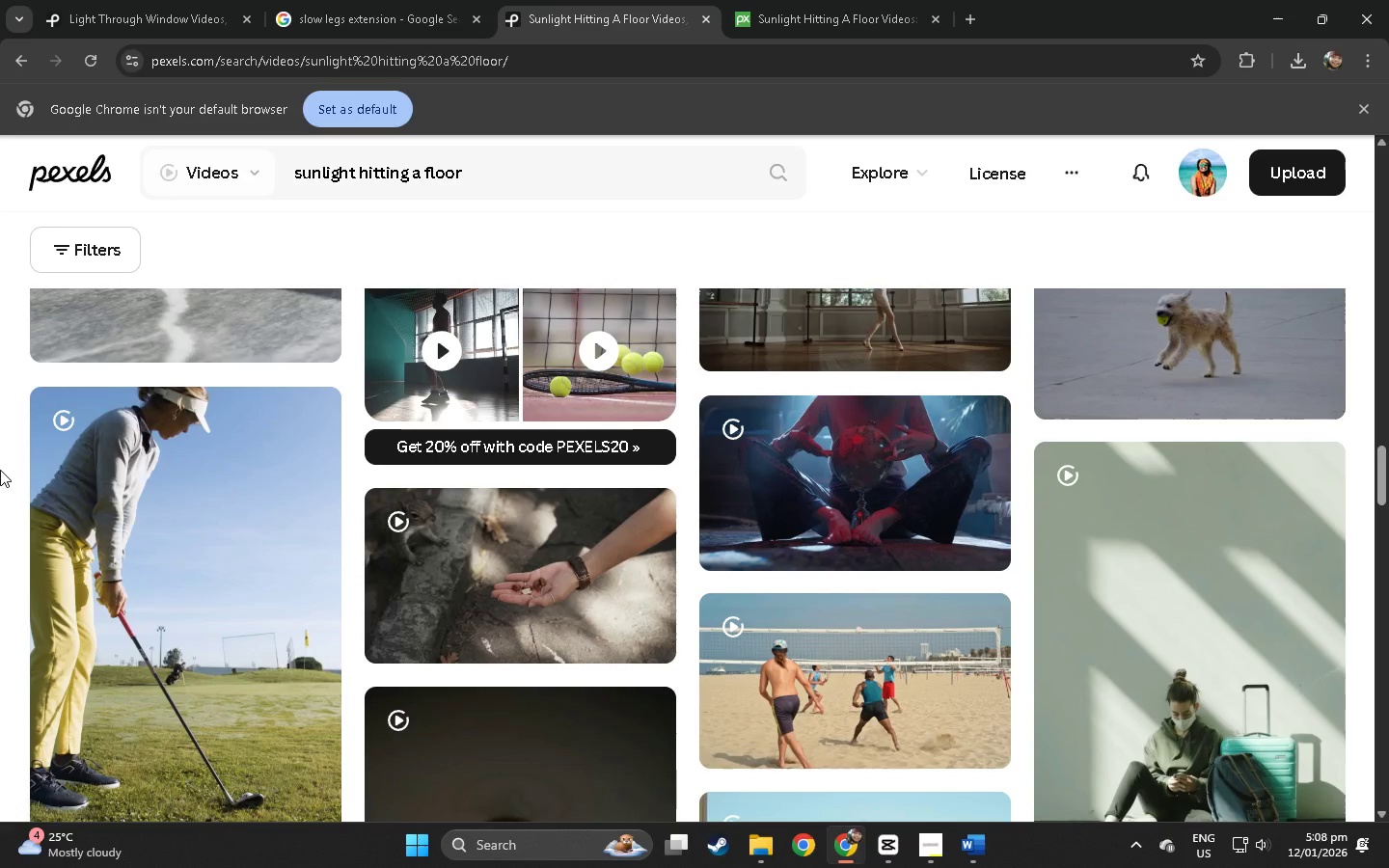 
scroll: coordinate [10, 476], scroll_direction: down, amount: 12.0
 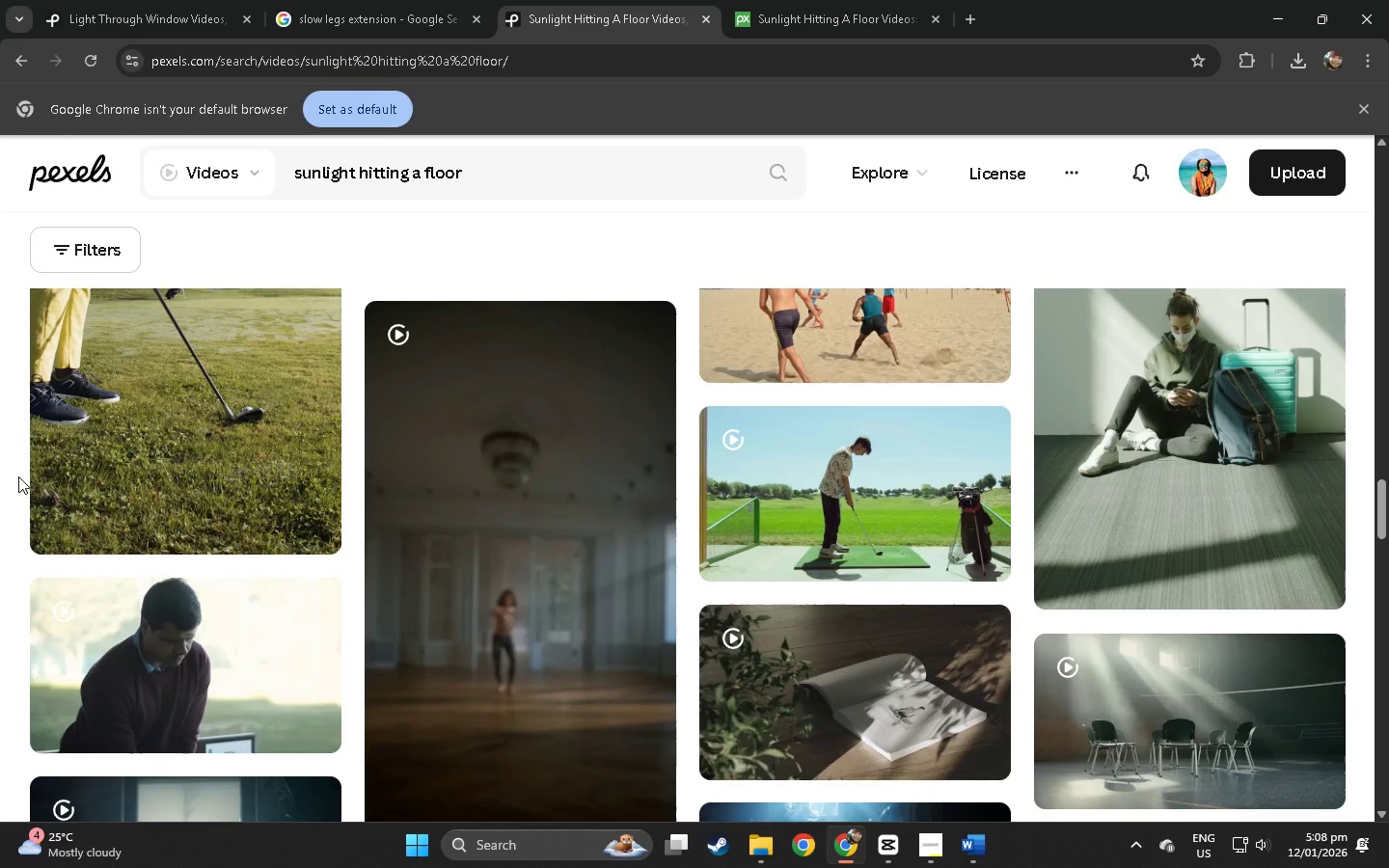 
key(Alt+AltLeft)
 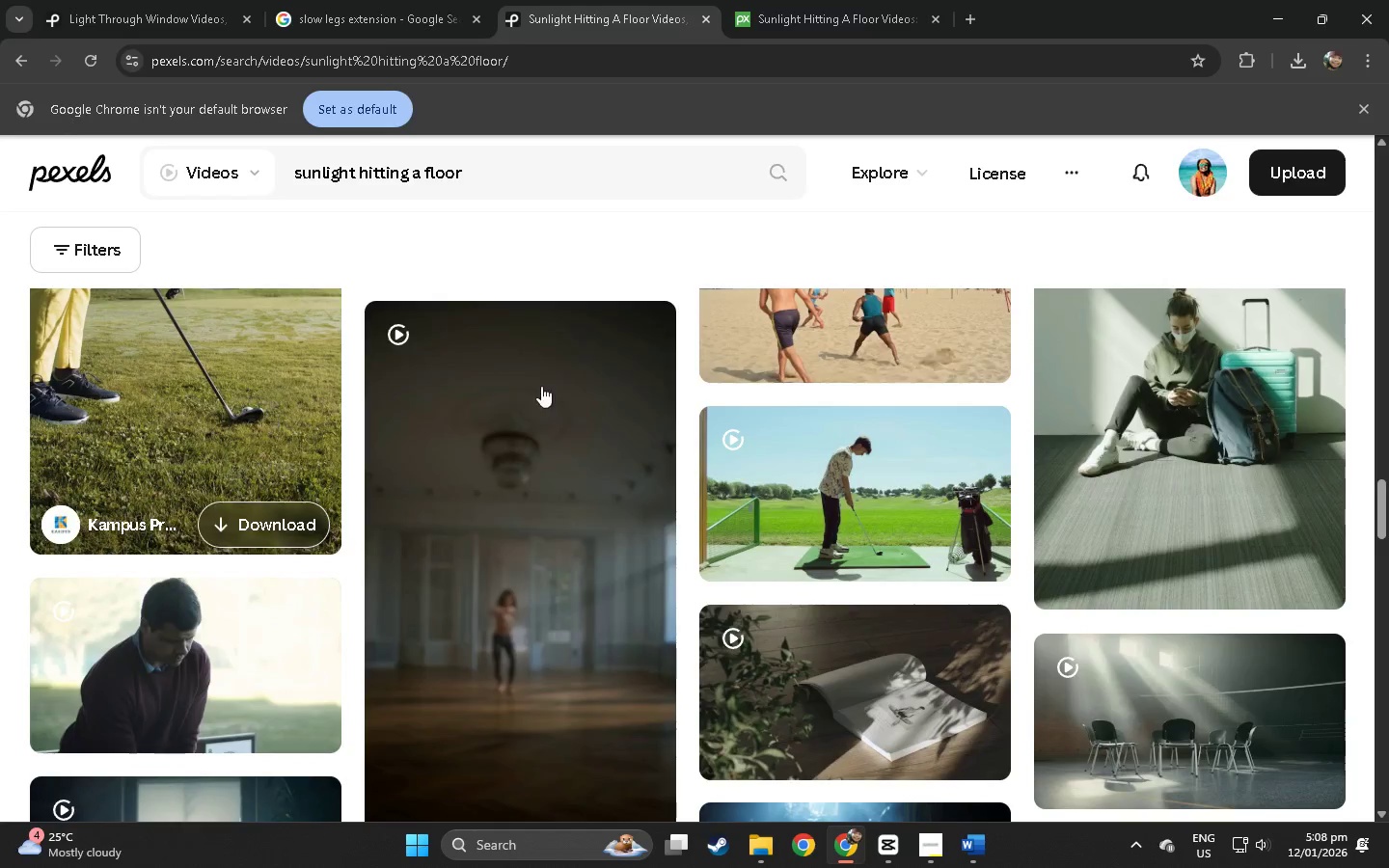 
key(Alt+Tab)